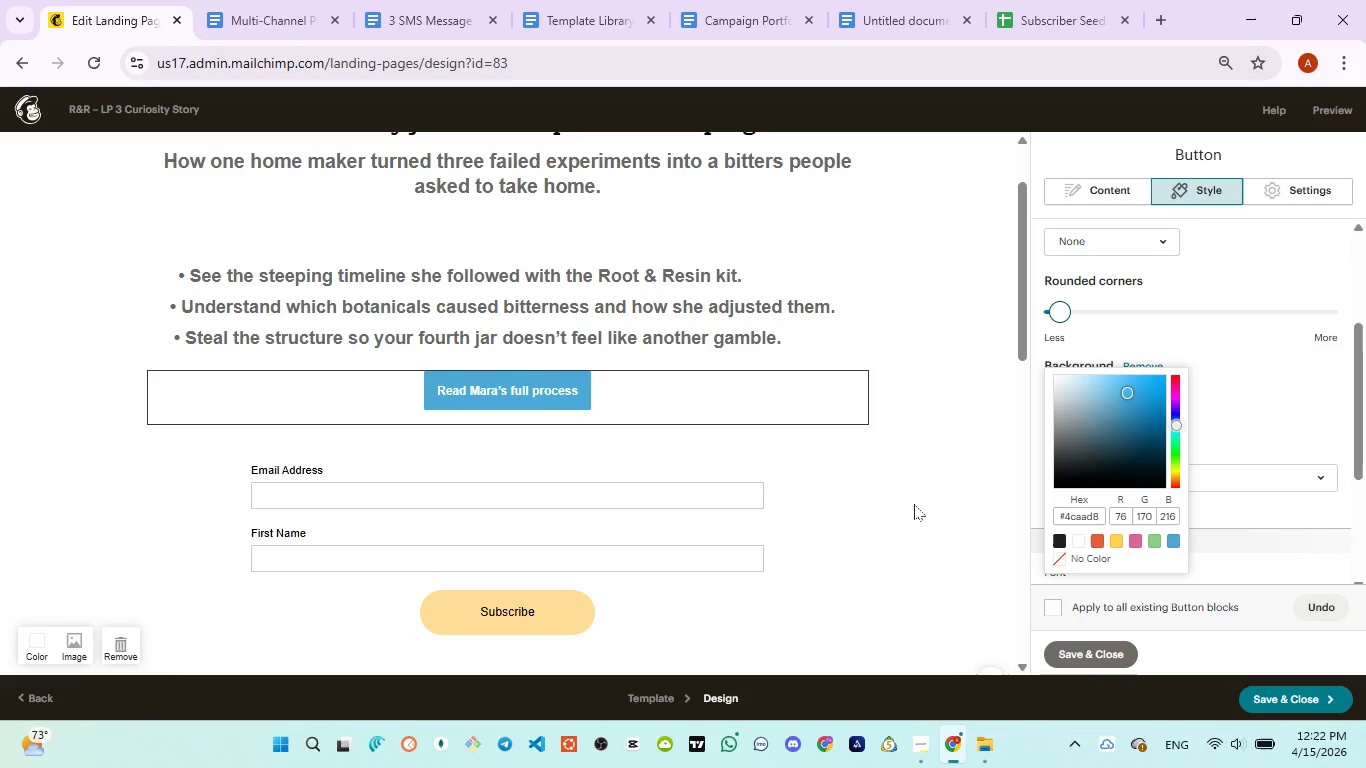 
left_click_drag(start_coordinate=[920, 496], to_coordinate=[929, 496])
 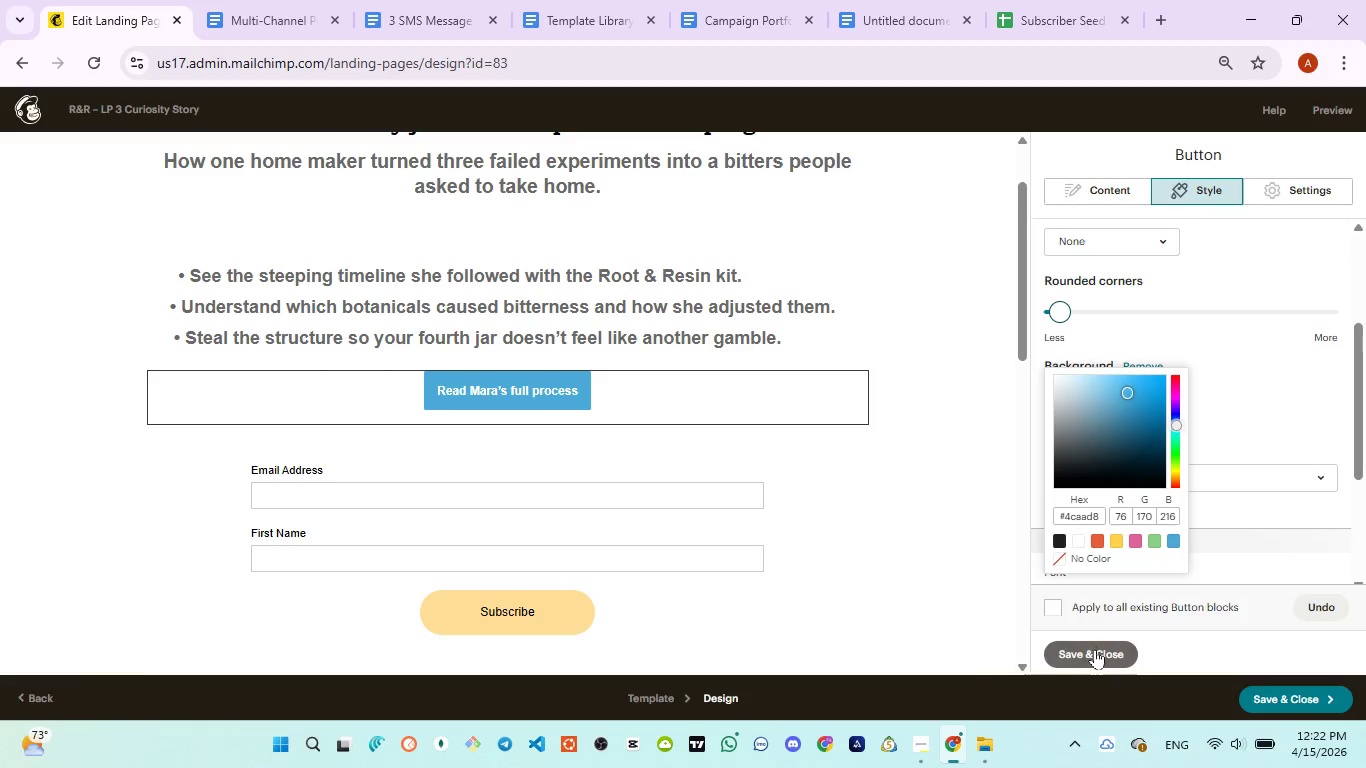 
left_click([1096, 650])
 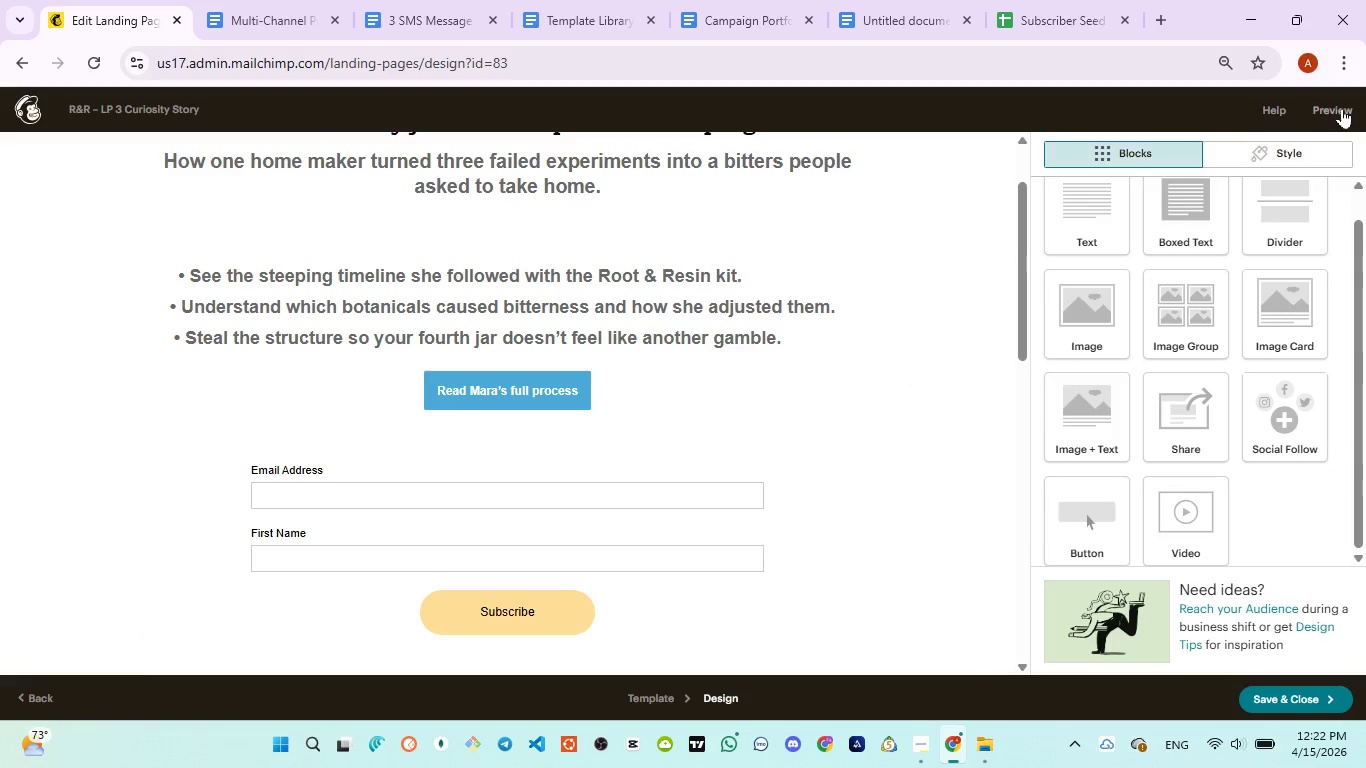 
scroll: coordinate [763, 355], scroll_direction: down, amount: 4.0
 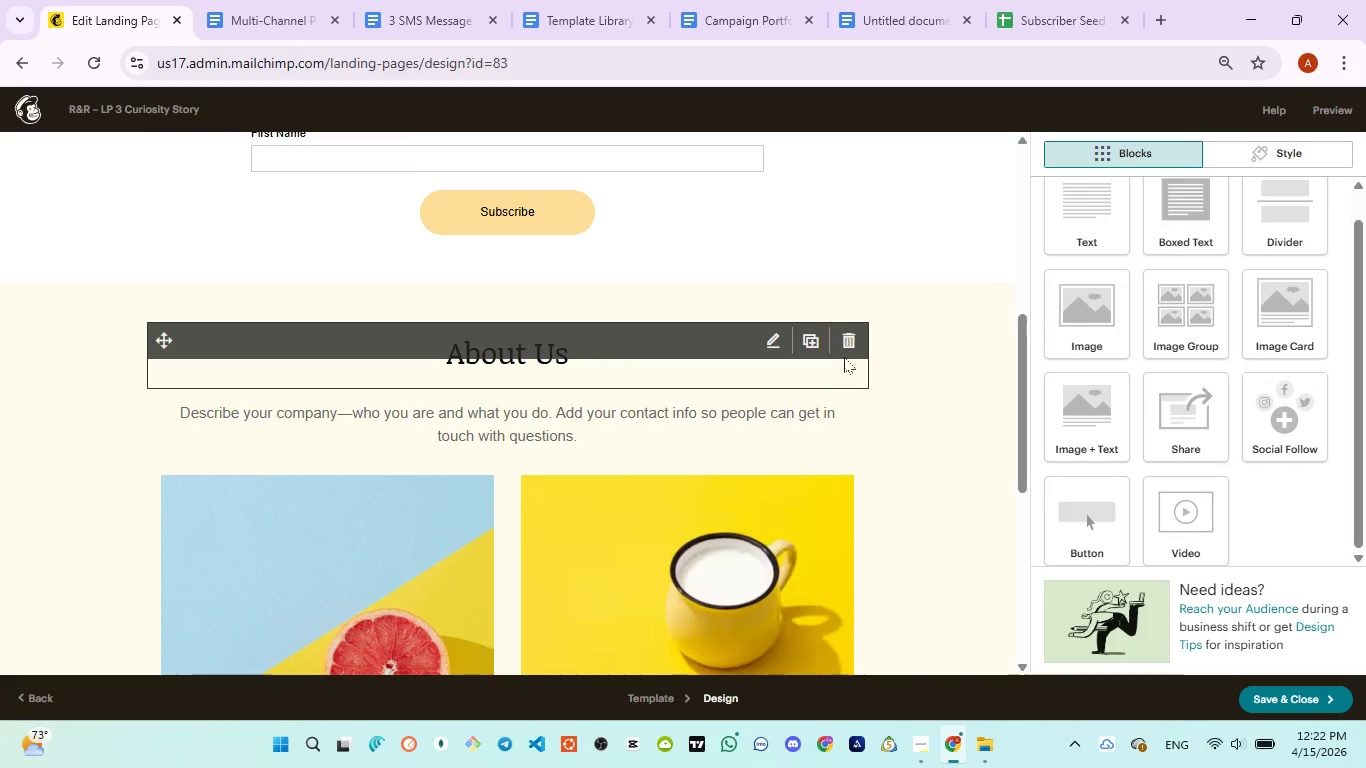 
left_click([845, 344])
 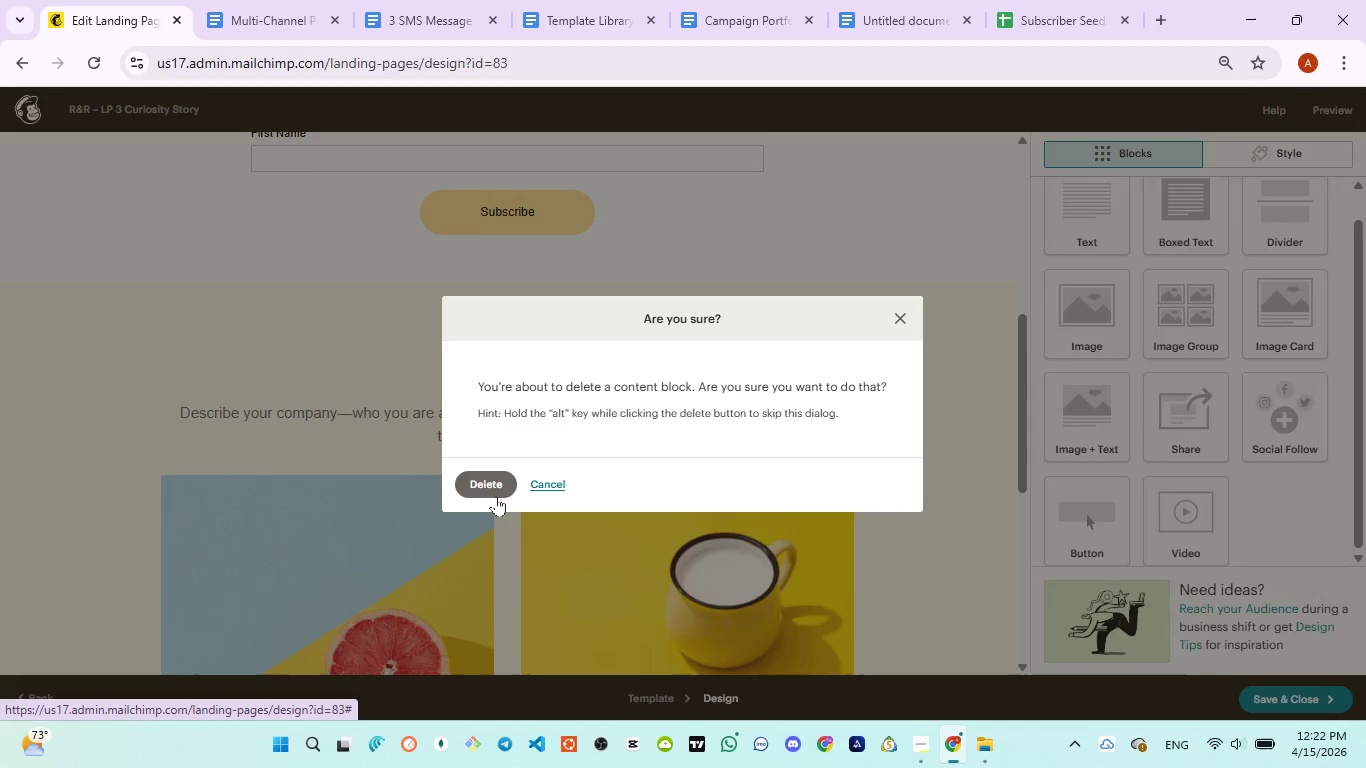 
left_click([490, 481])
 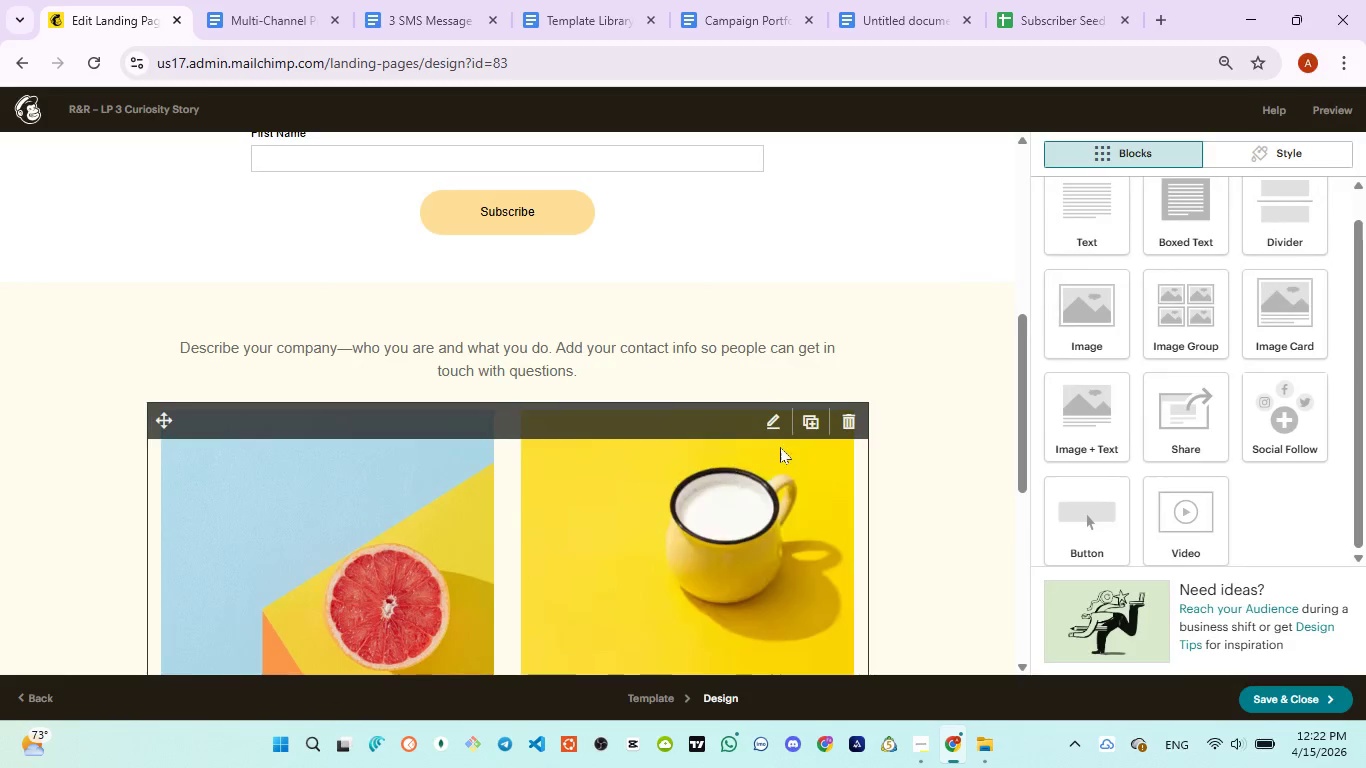 
left_click([856, 418])
 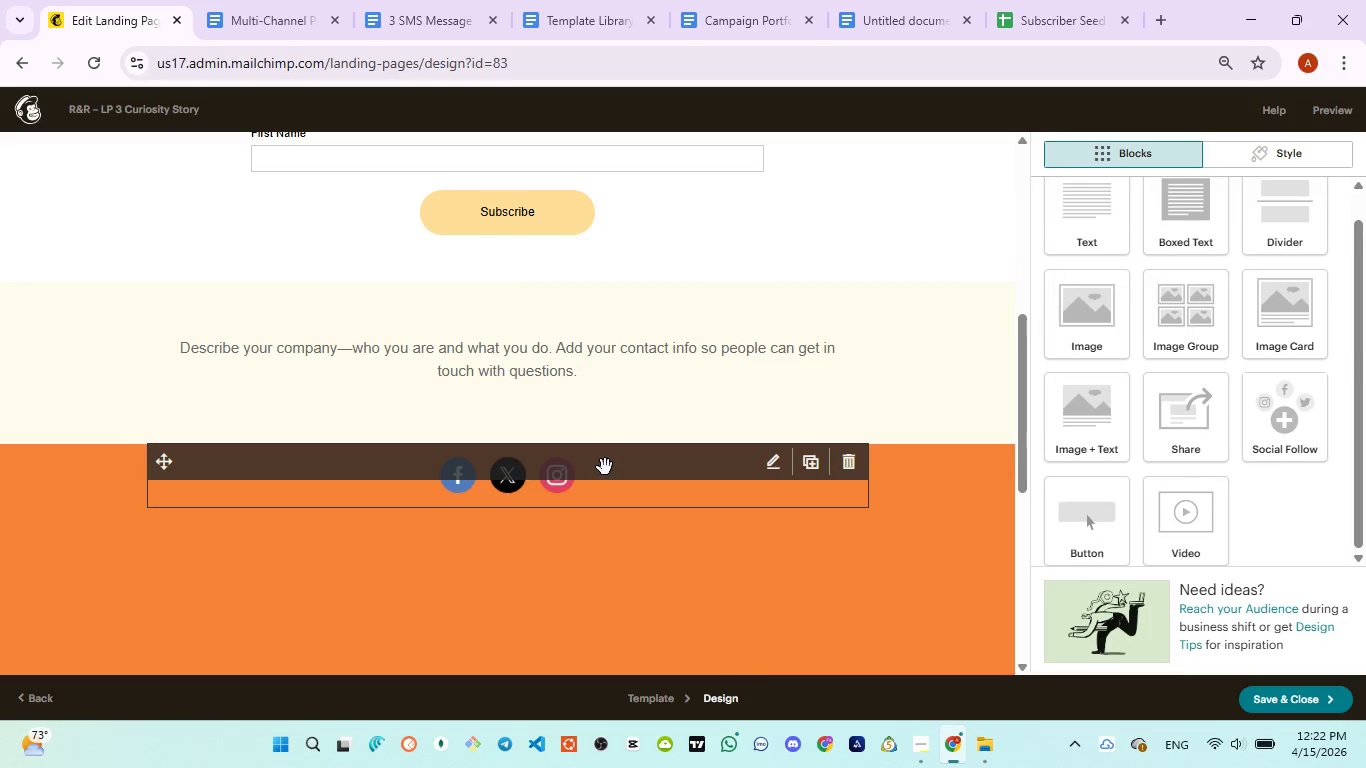 
left_click([844, 460])
 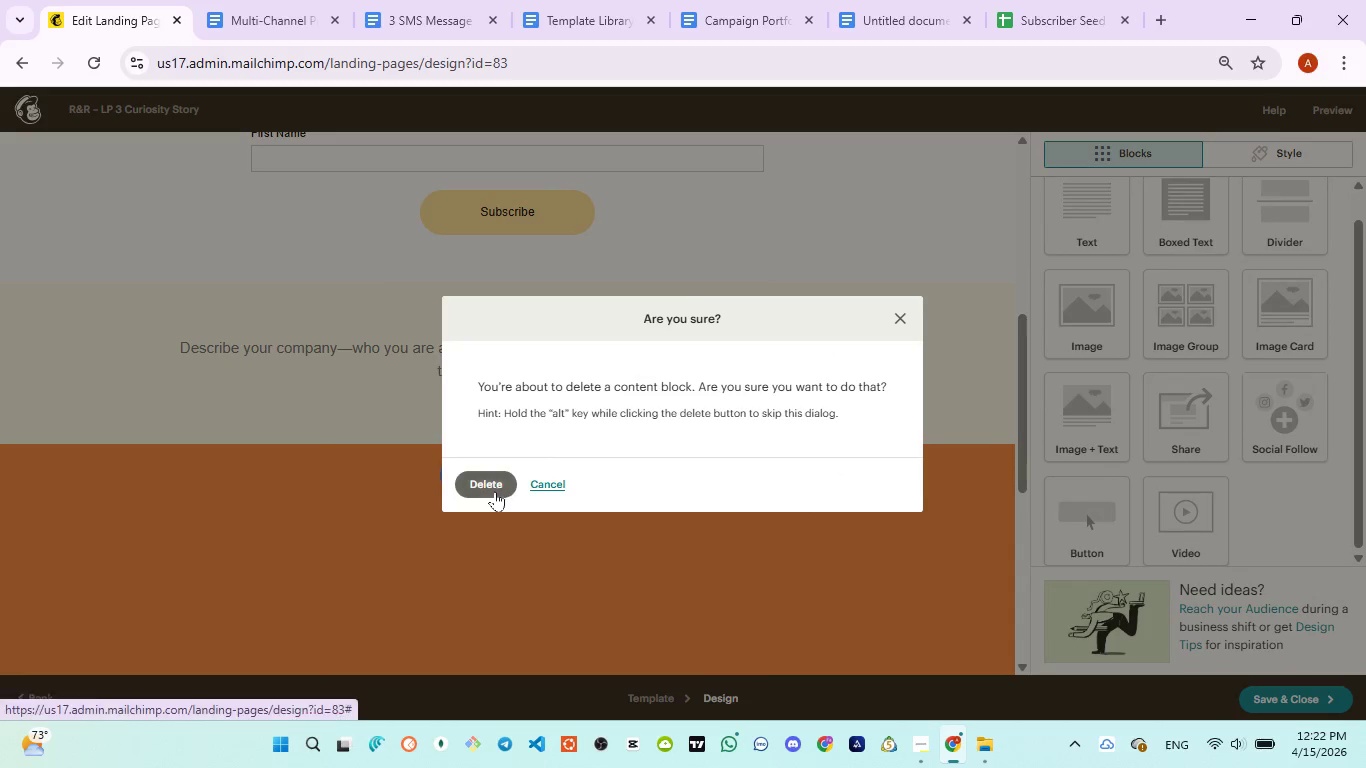 
left_click([494, 485])
 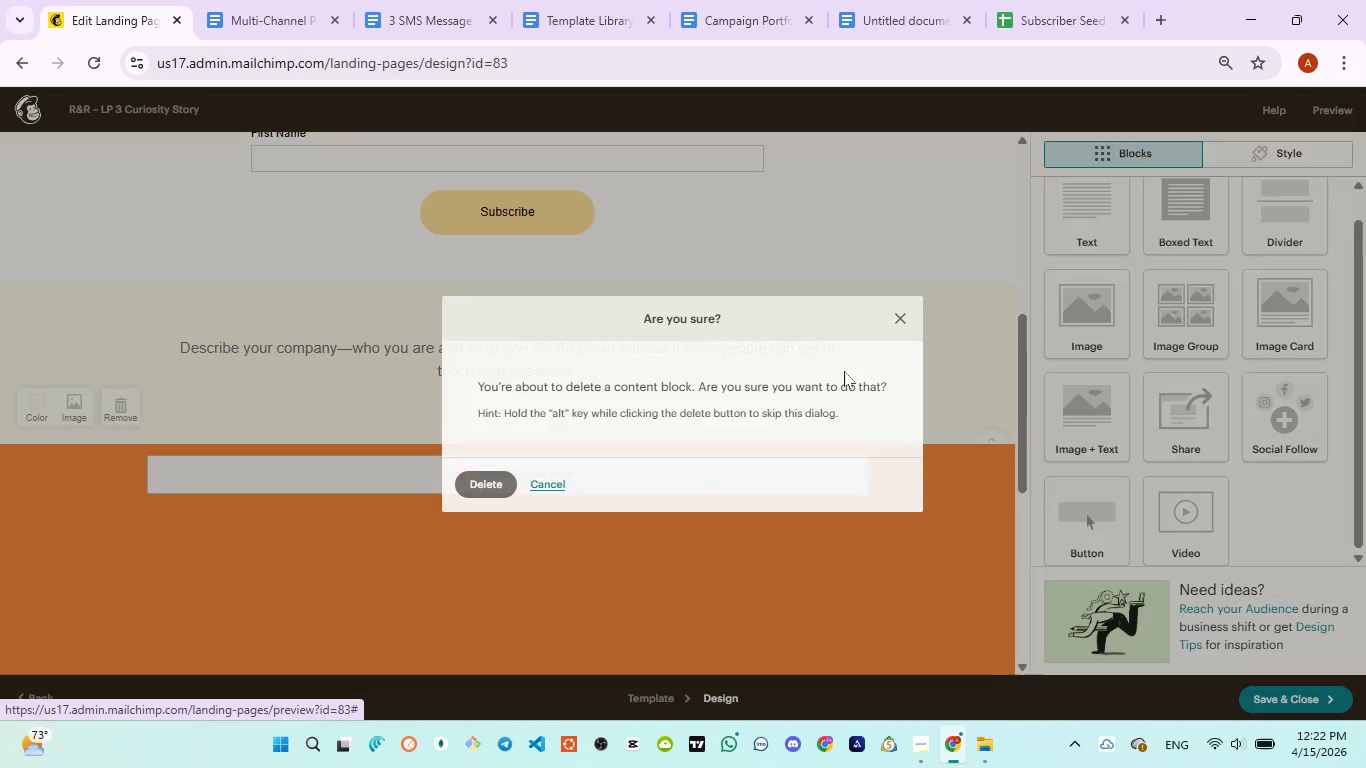 
left_click([514, 481])
 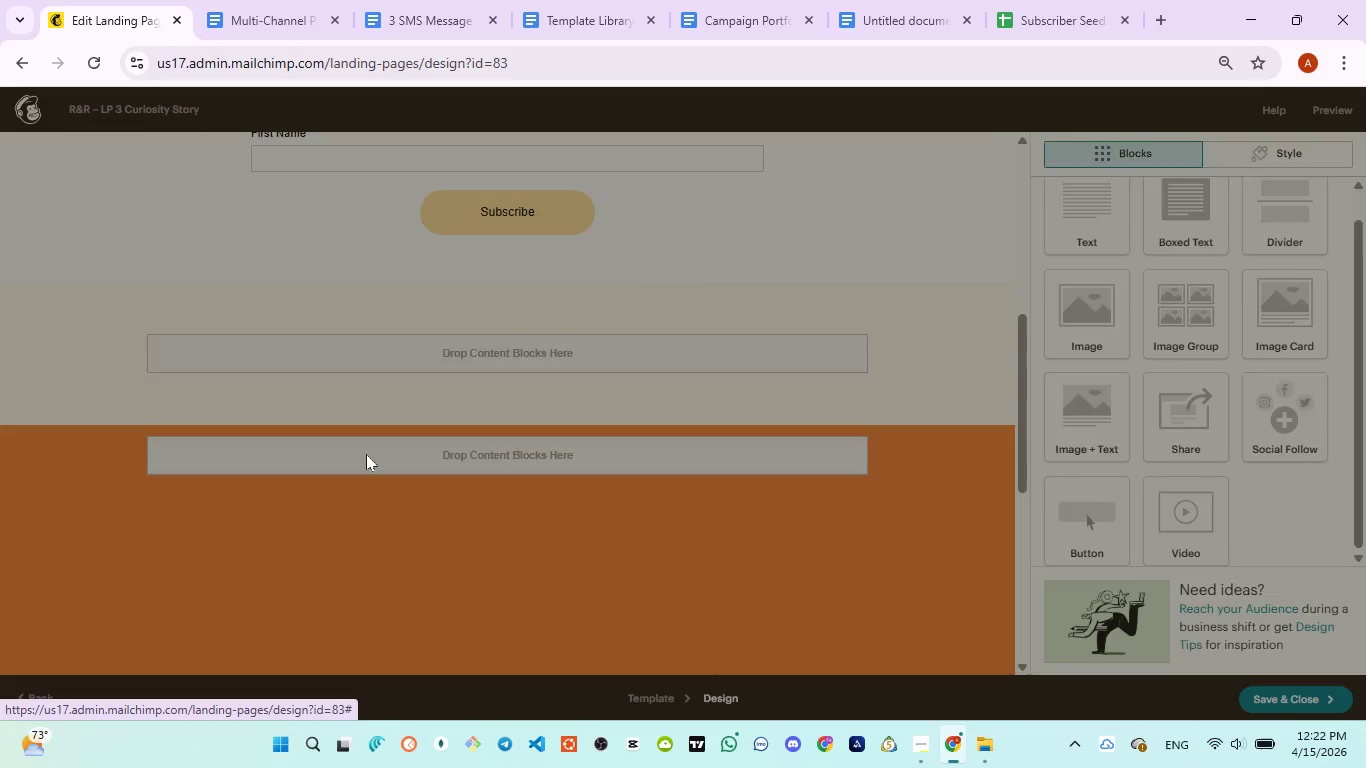 
scroll: coordinate [679, 516], scroll_direction: up, amount: 5.0
 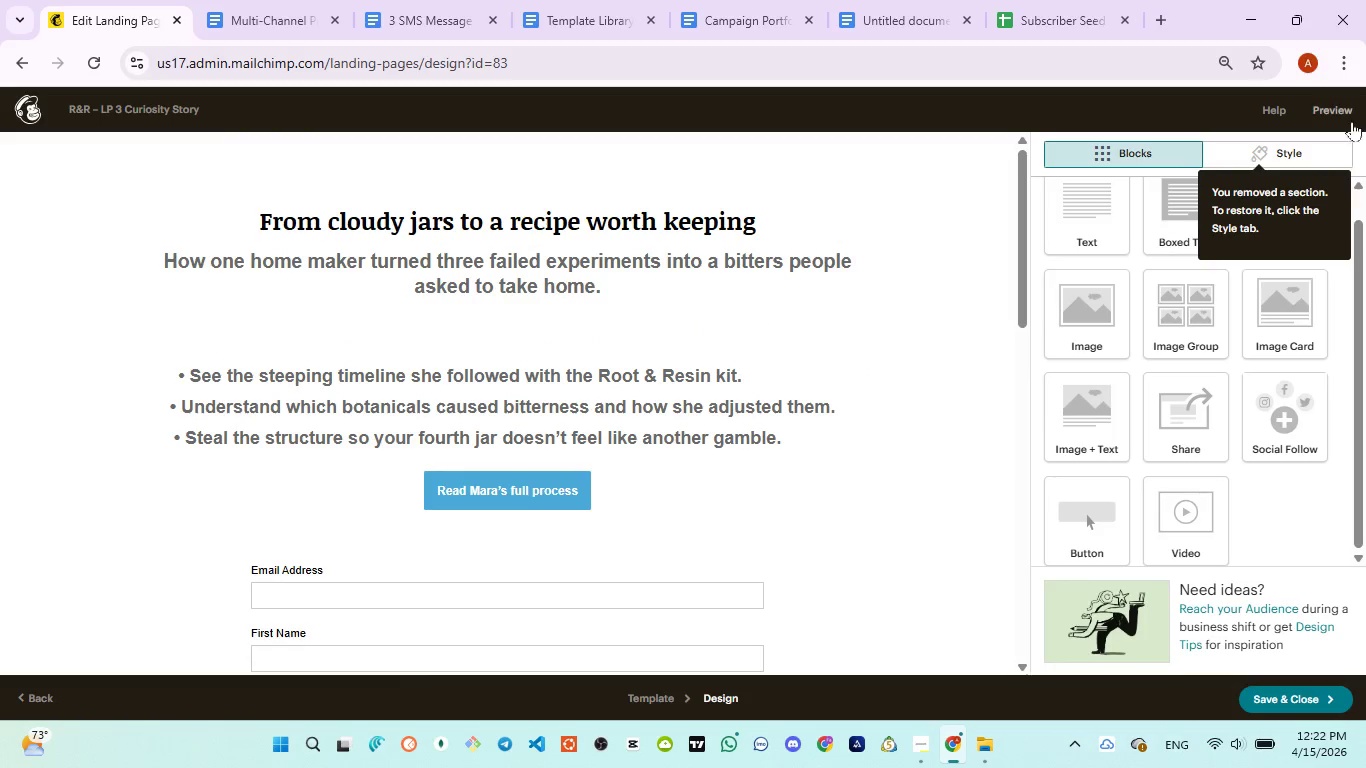 
left_click([1337, 114])
 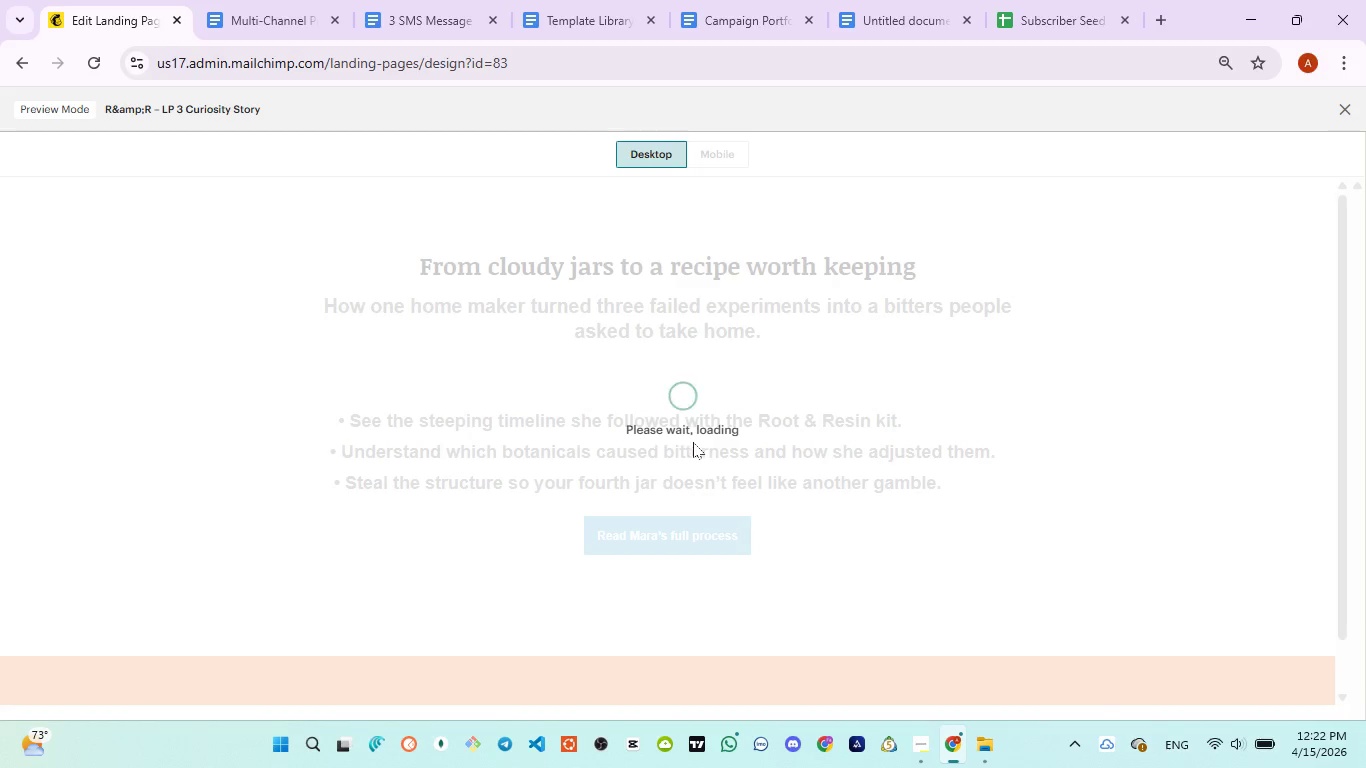 
wait(9.56)
 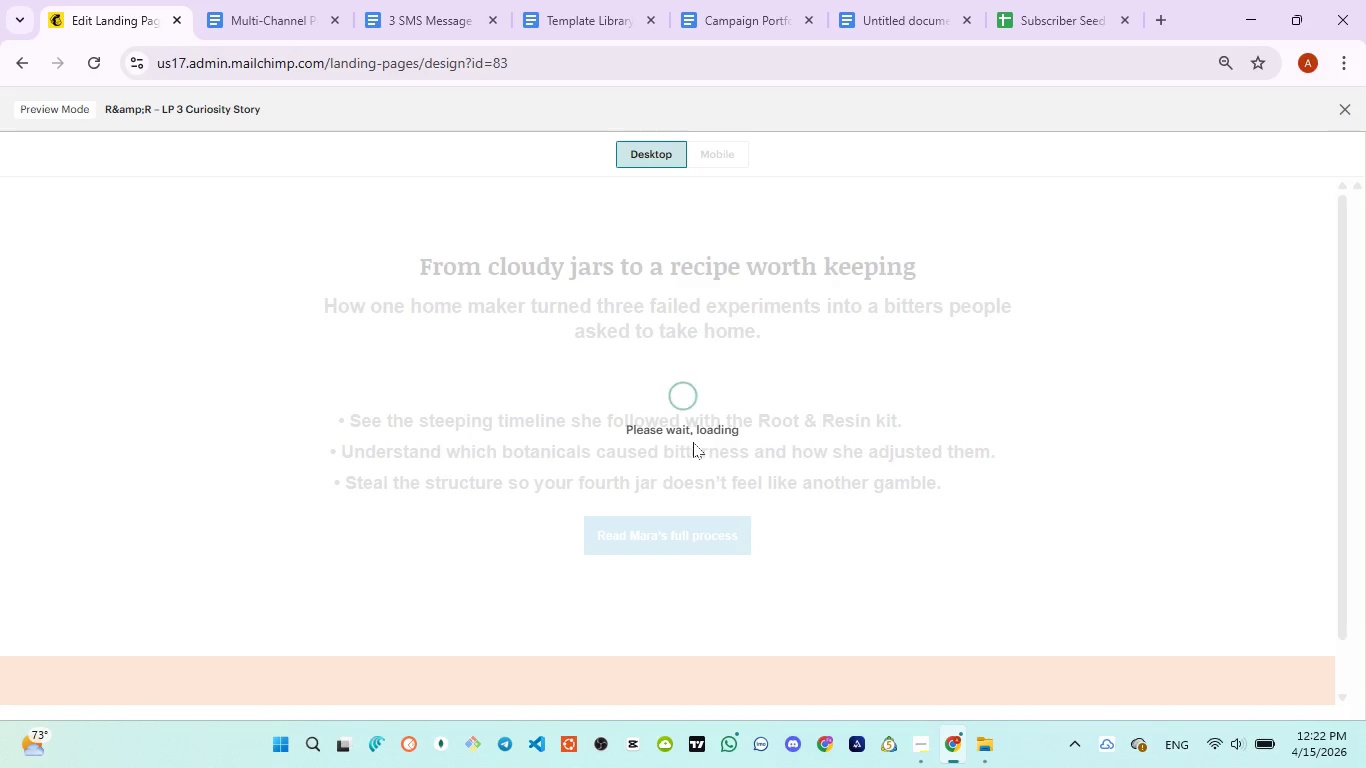 
scroll: coordinate [699, 393], scroll_direction: down, amount: 2.0
 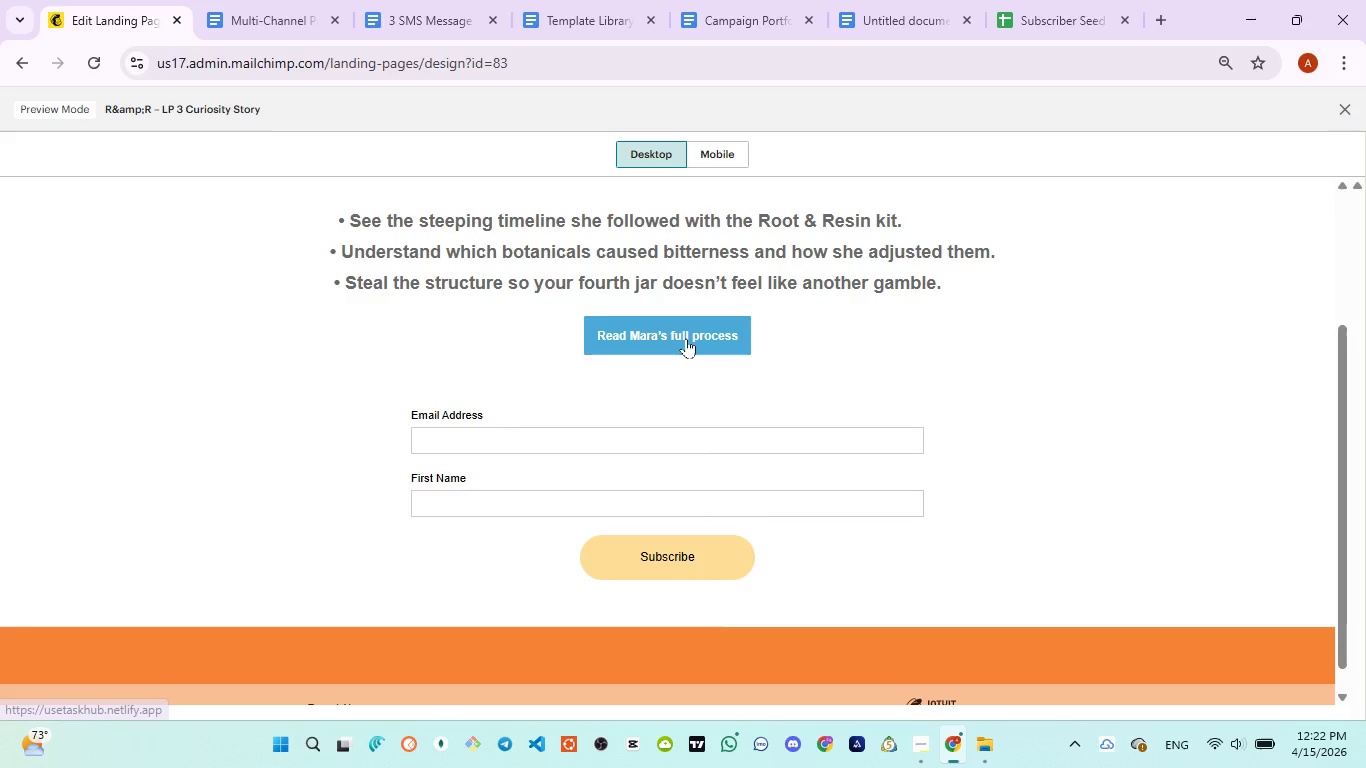 
left_click([686, 338])
 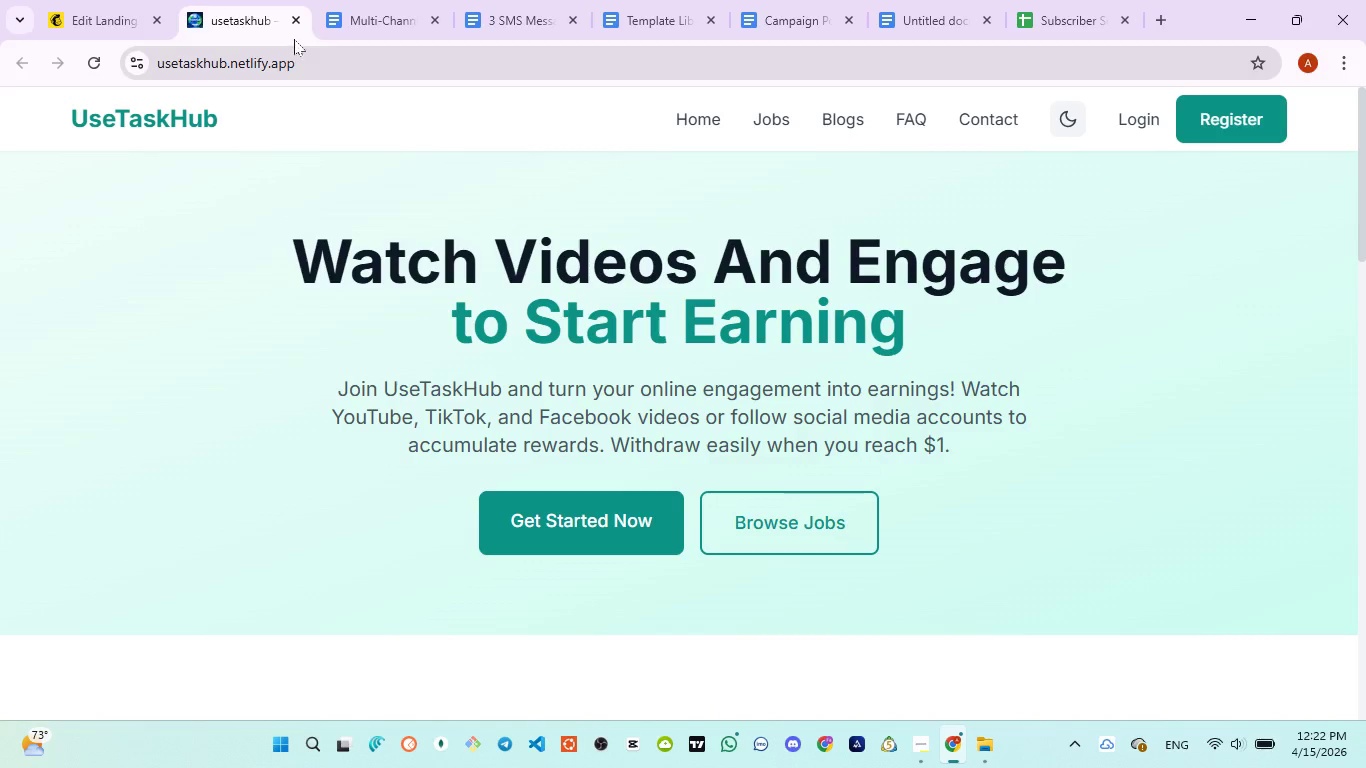 
left_click_drag(start_coordinate=[297, 24], to_coordinate=[308, 41])
 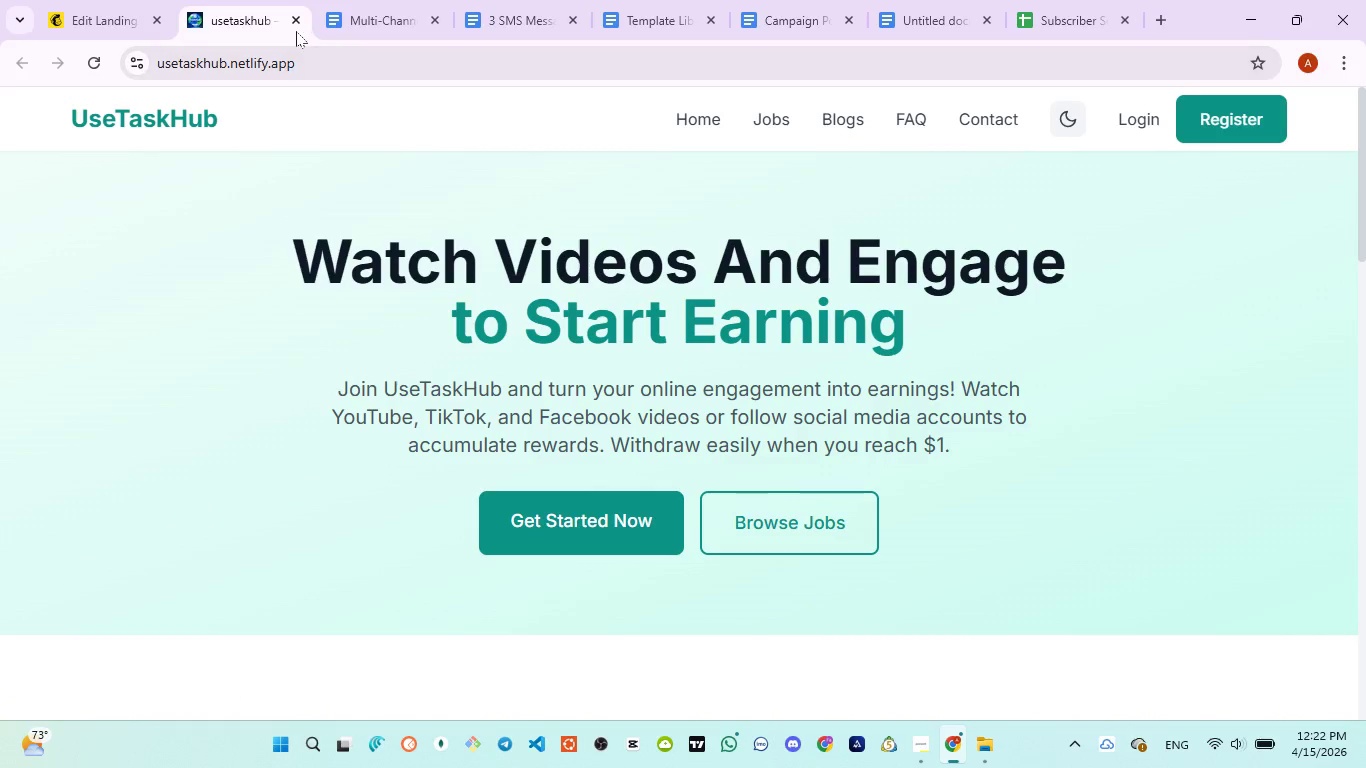 
left_click([296, 20])
 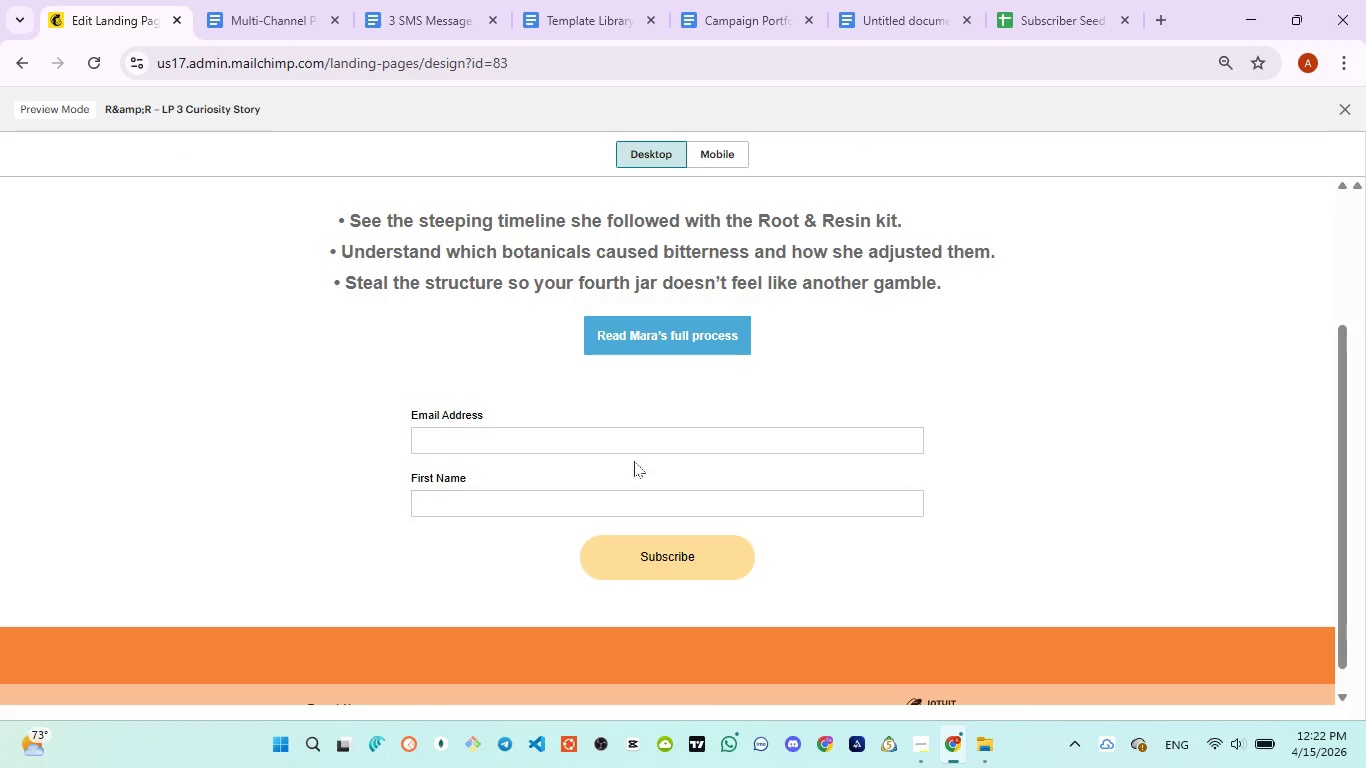 
left_click([626, 432])
 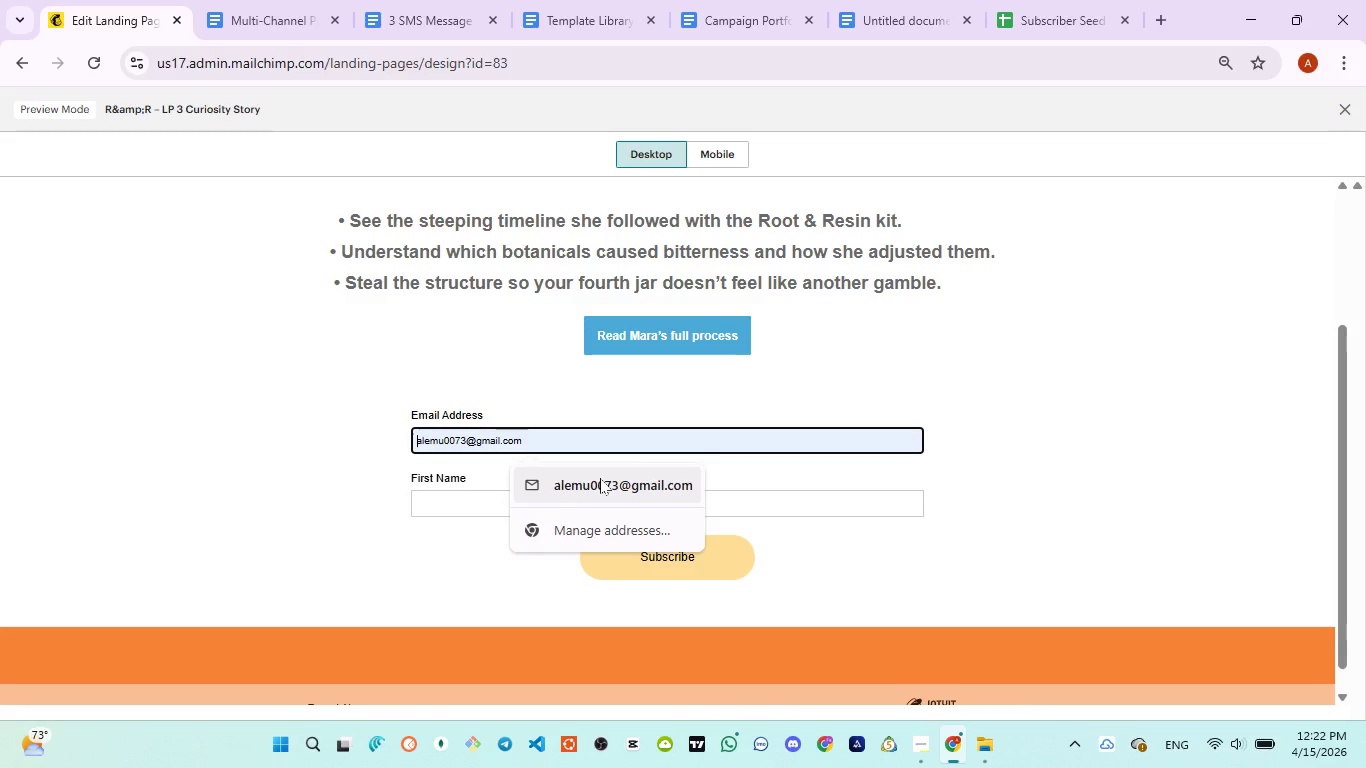 
left_click([600, 478])
 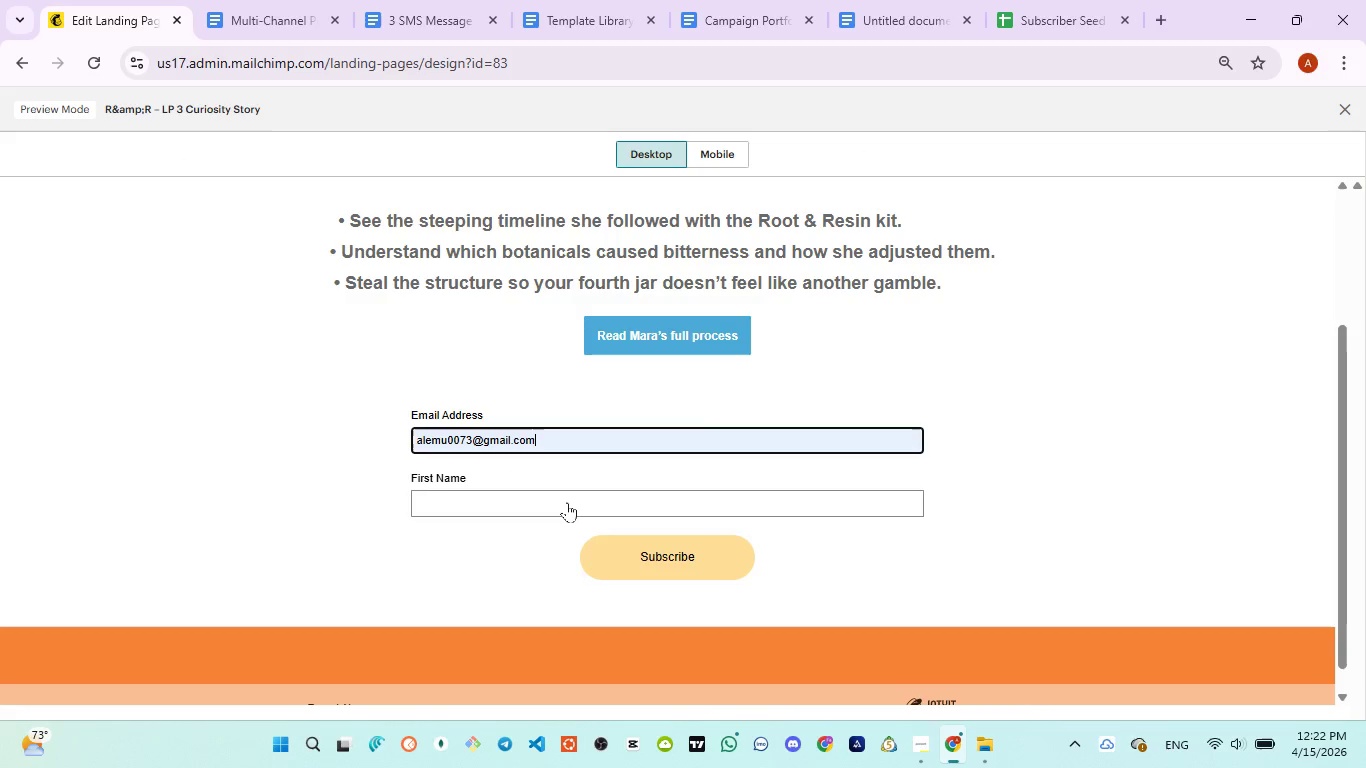 
left_click([567, 502])
 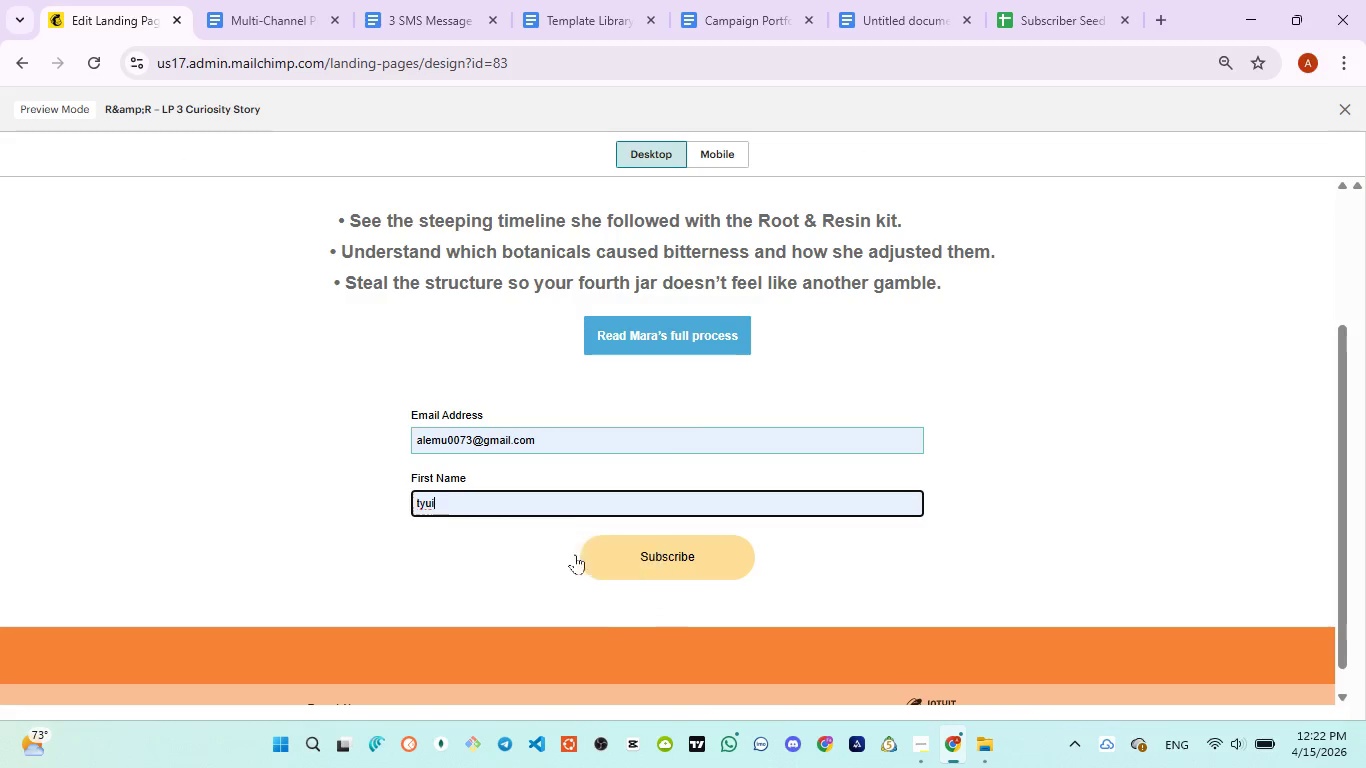 
left_click([629, 554])
 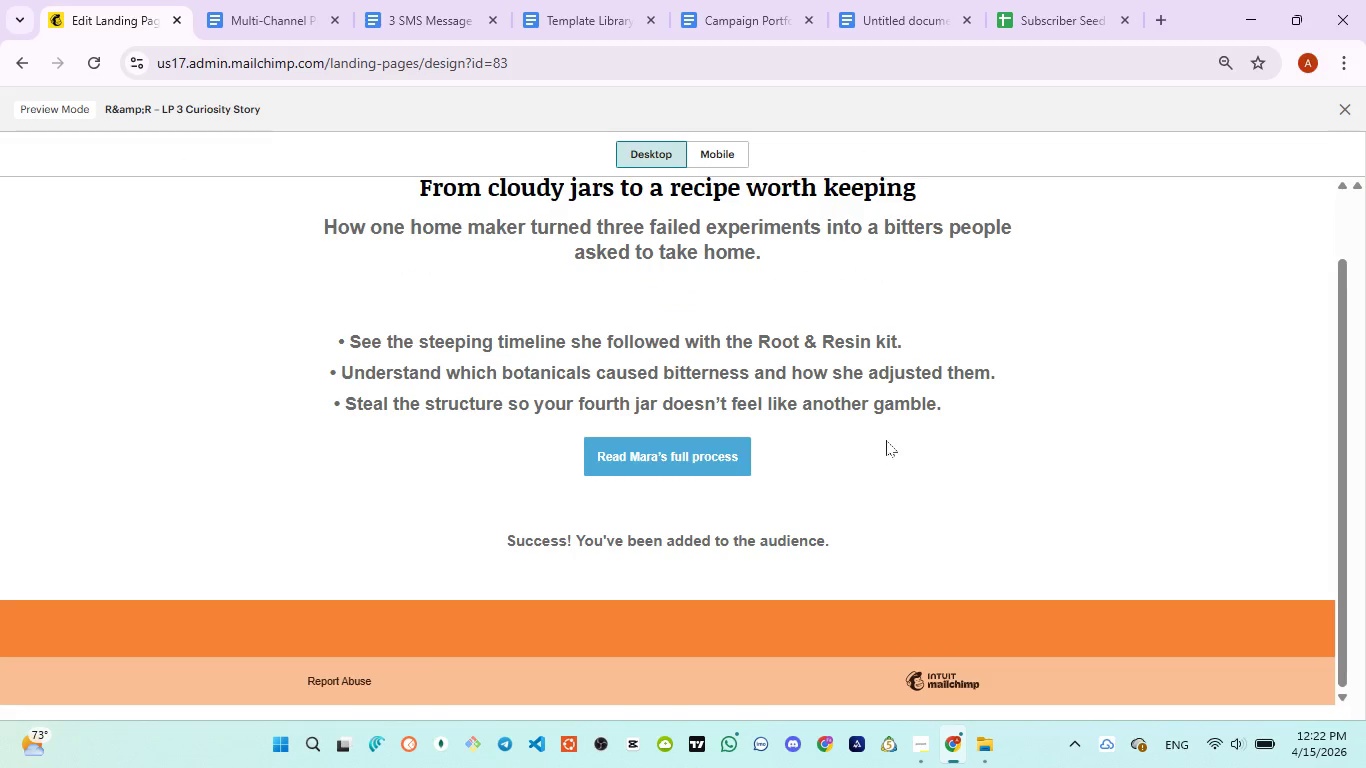 
scroll: coordinate [889, 447], scroll_direction: down, amount: 8.0
 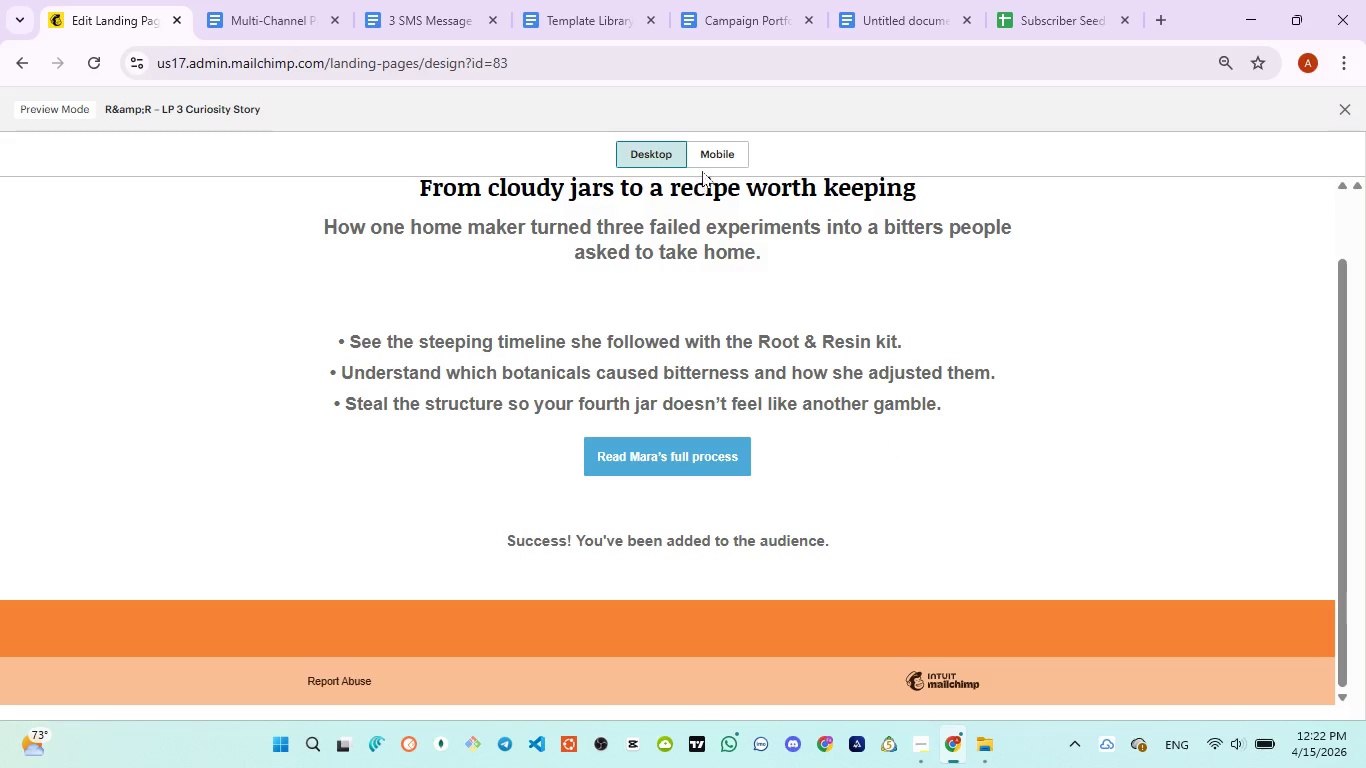 
left_click([720, 163])
 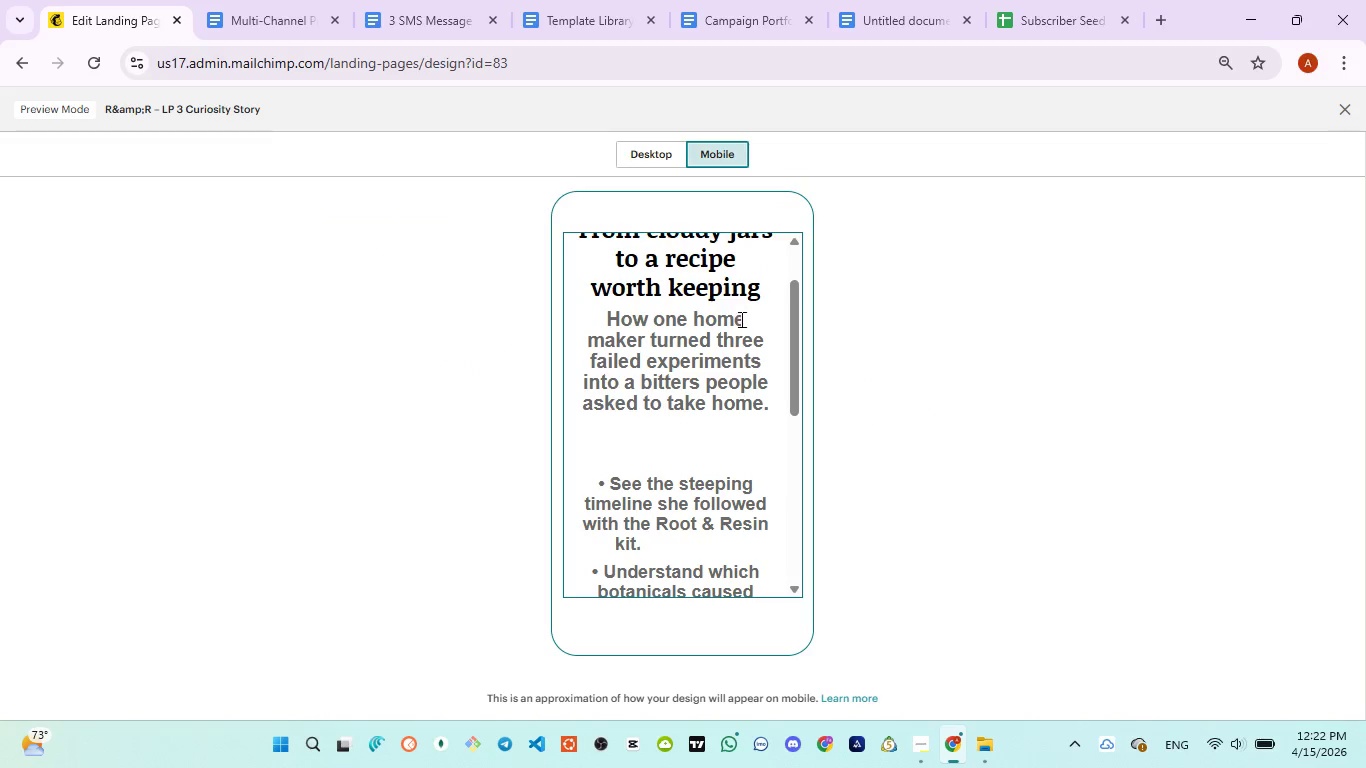 
scroll: coordinate [735, 349], scroll_direction: down, amount: 6.0
 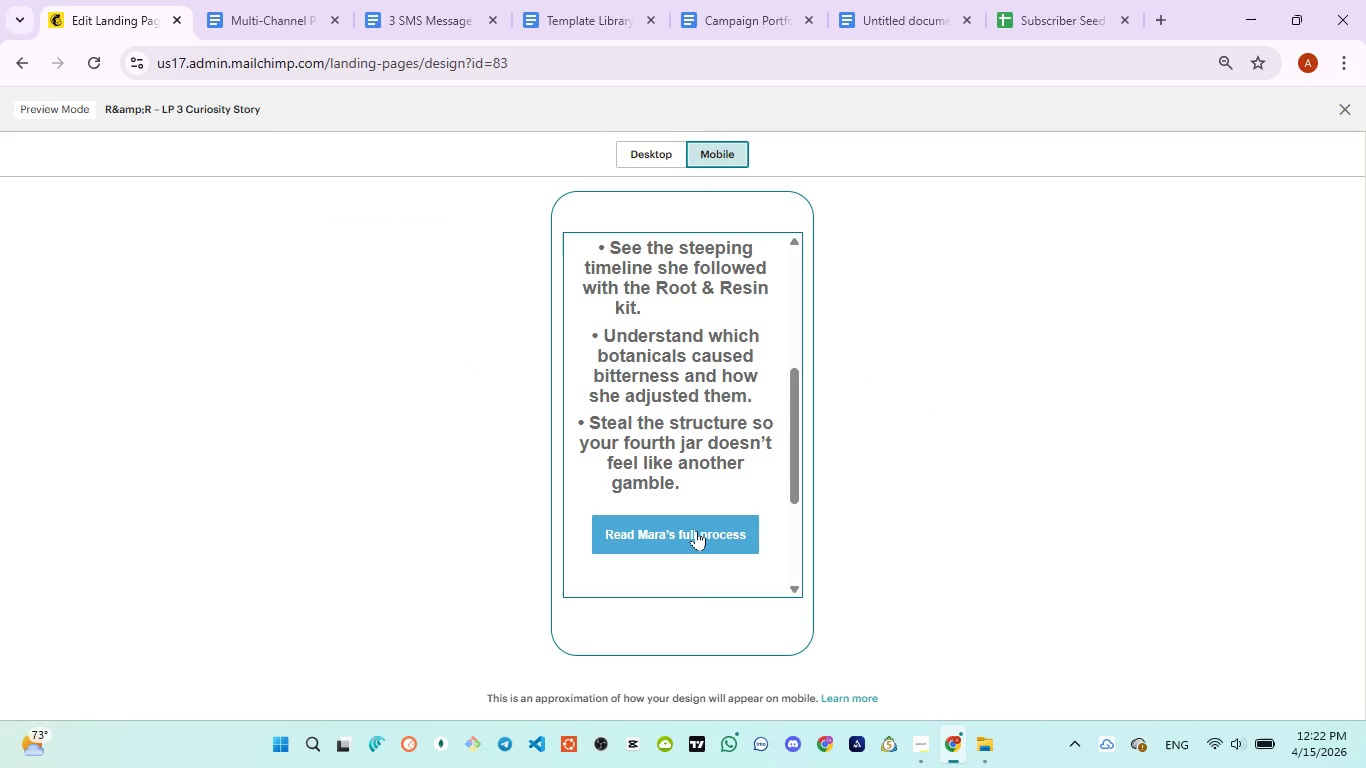 
left_click([696, 530])
 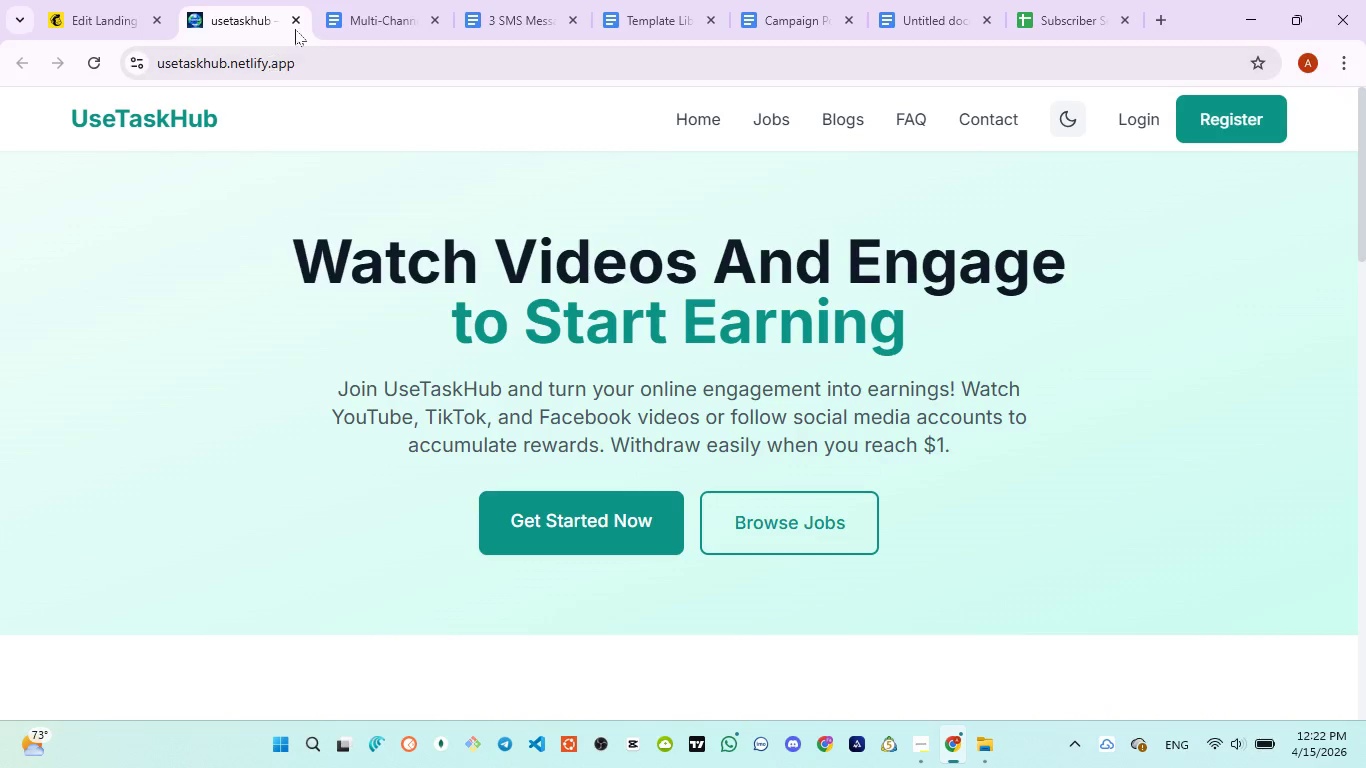 
left_click_drag(start_coordinate=[295, 20], to_coordinate=[300, 21])
 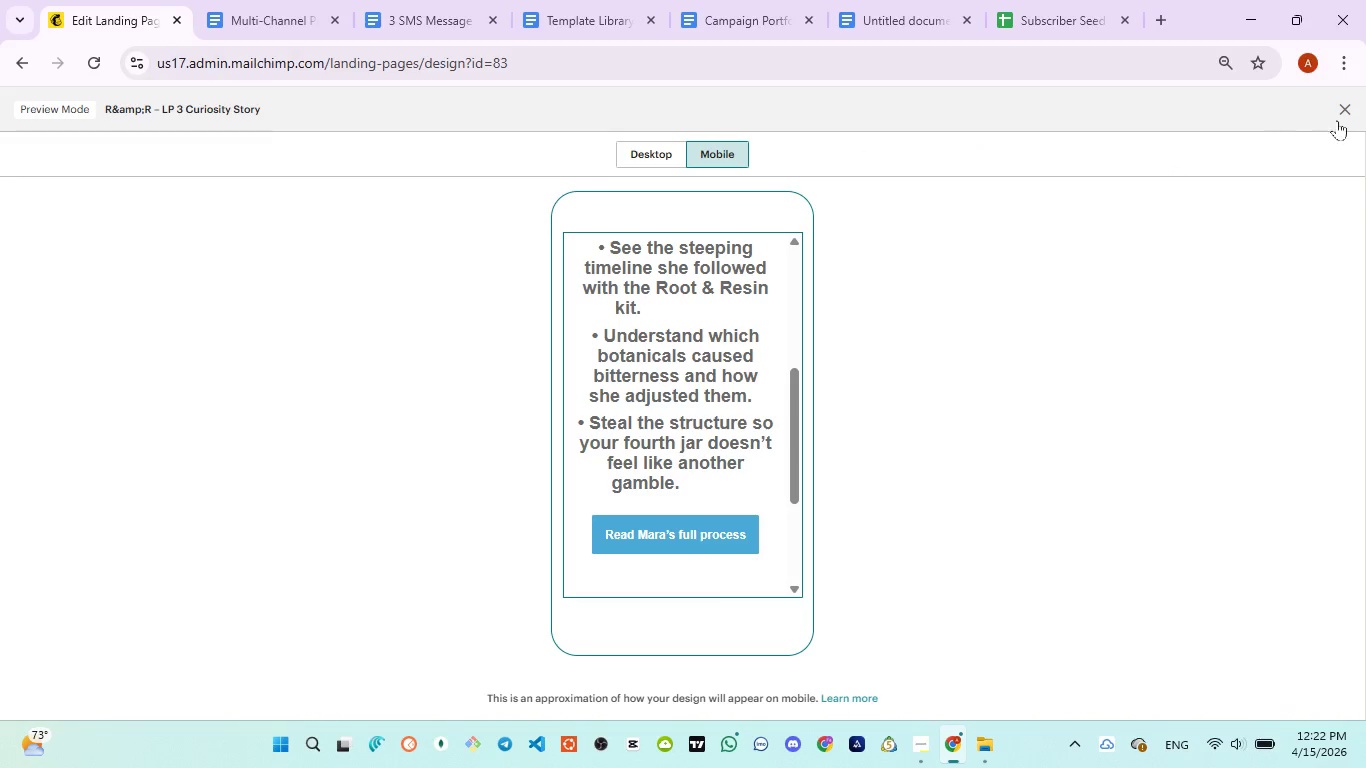 
left_click([1346, 112])
 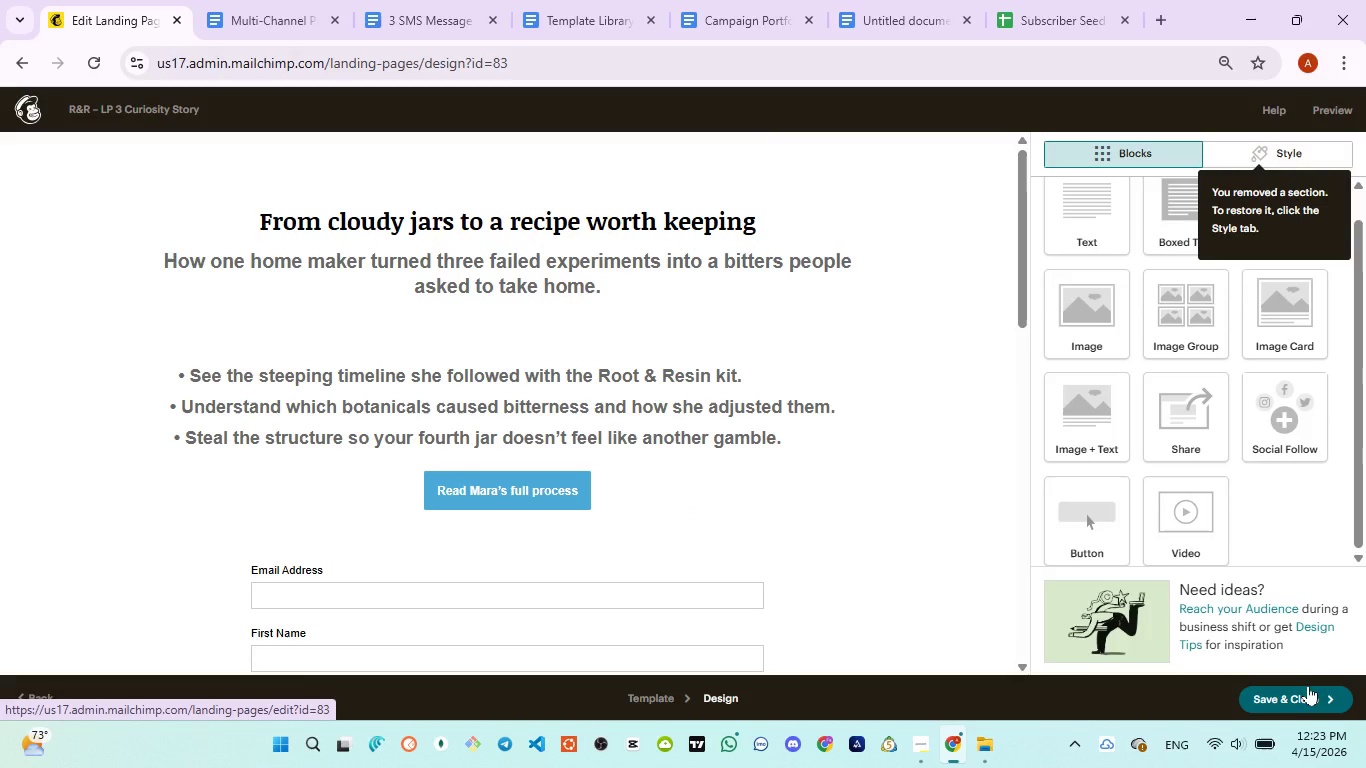 
left_click([1308, 694])
 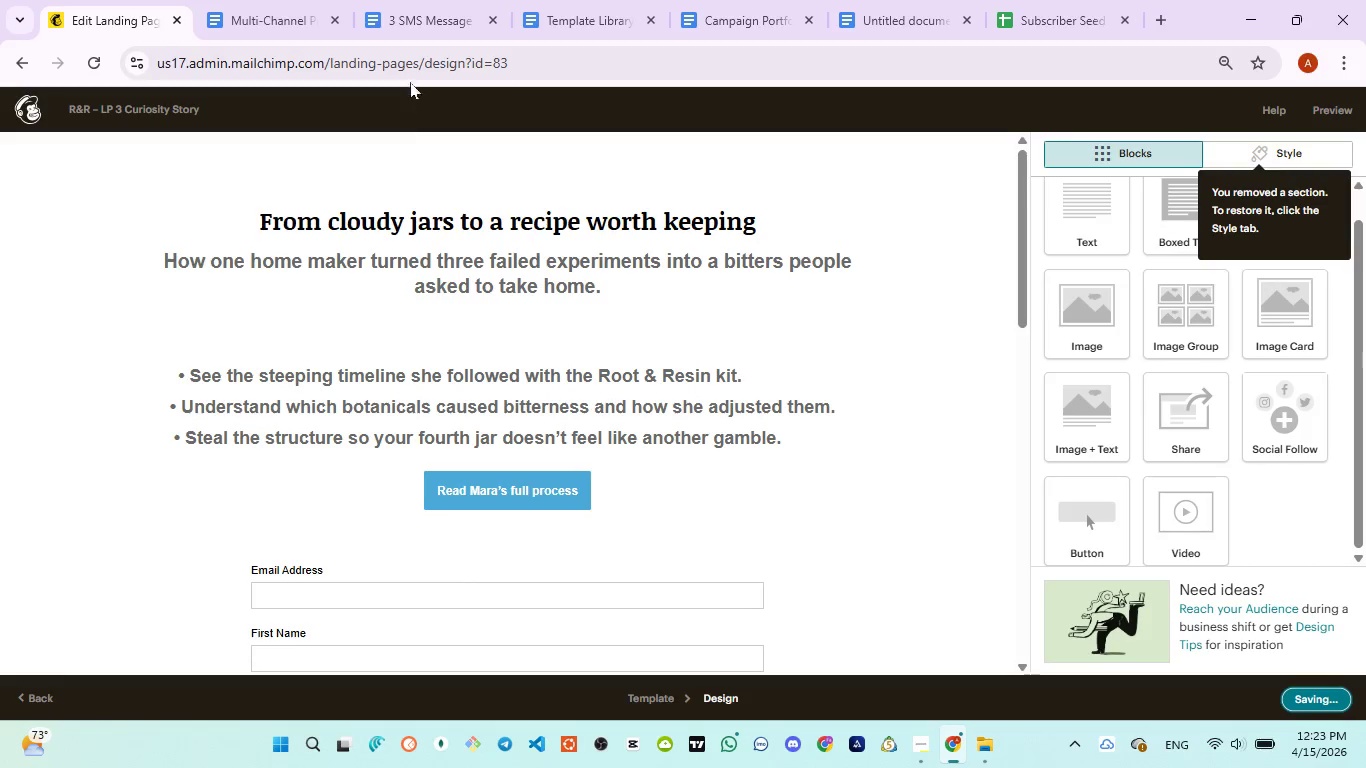 
left_click_drag(start_coordinate=[417, 16], to_coordinate=[417, 27])
 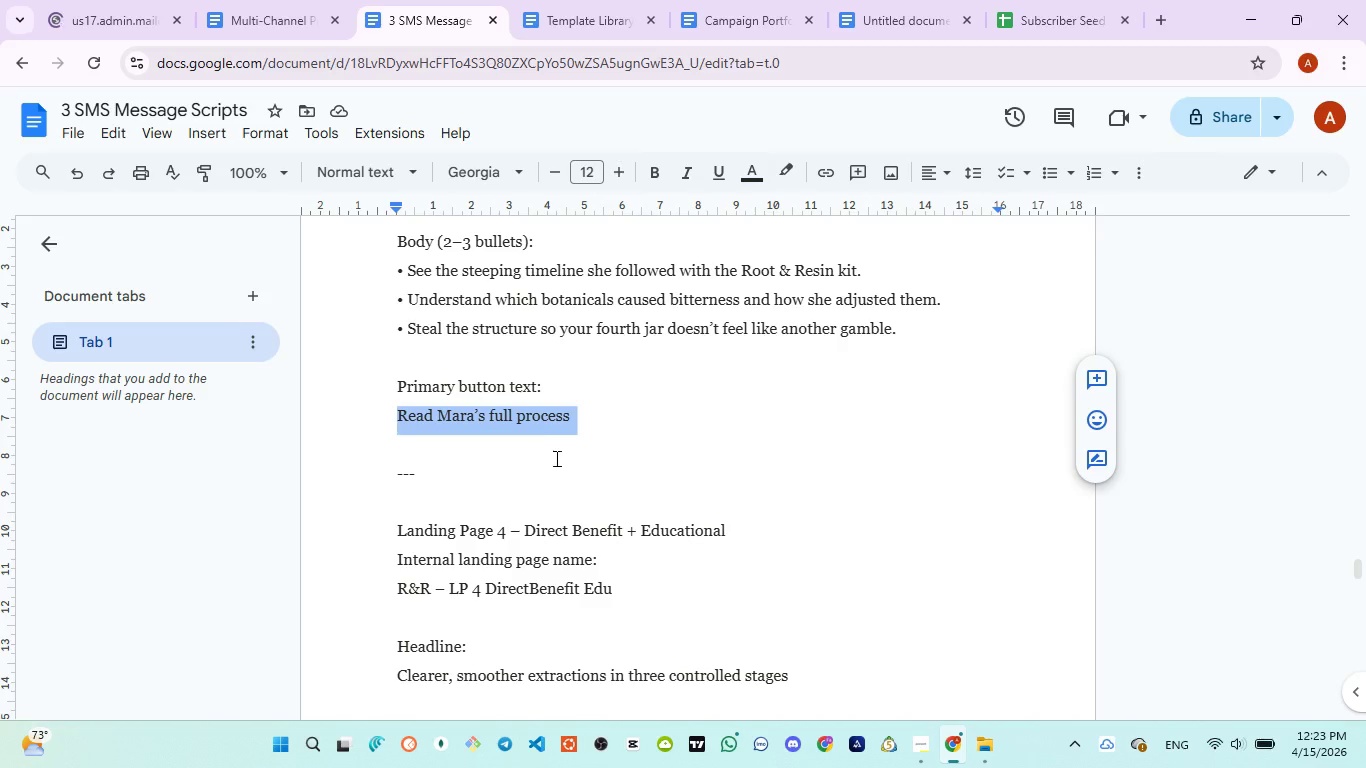 
scroll: coordinate [554, 460], scroll_direction: down, amount: 2.0
 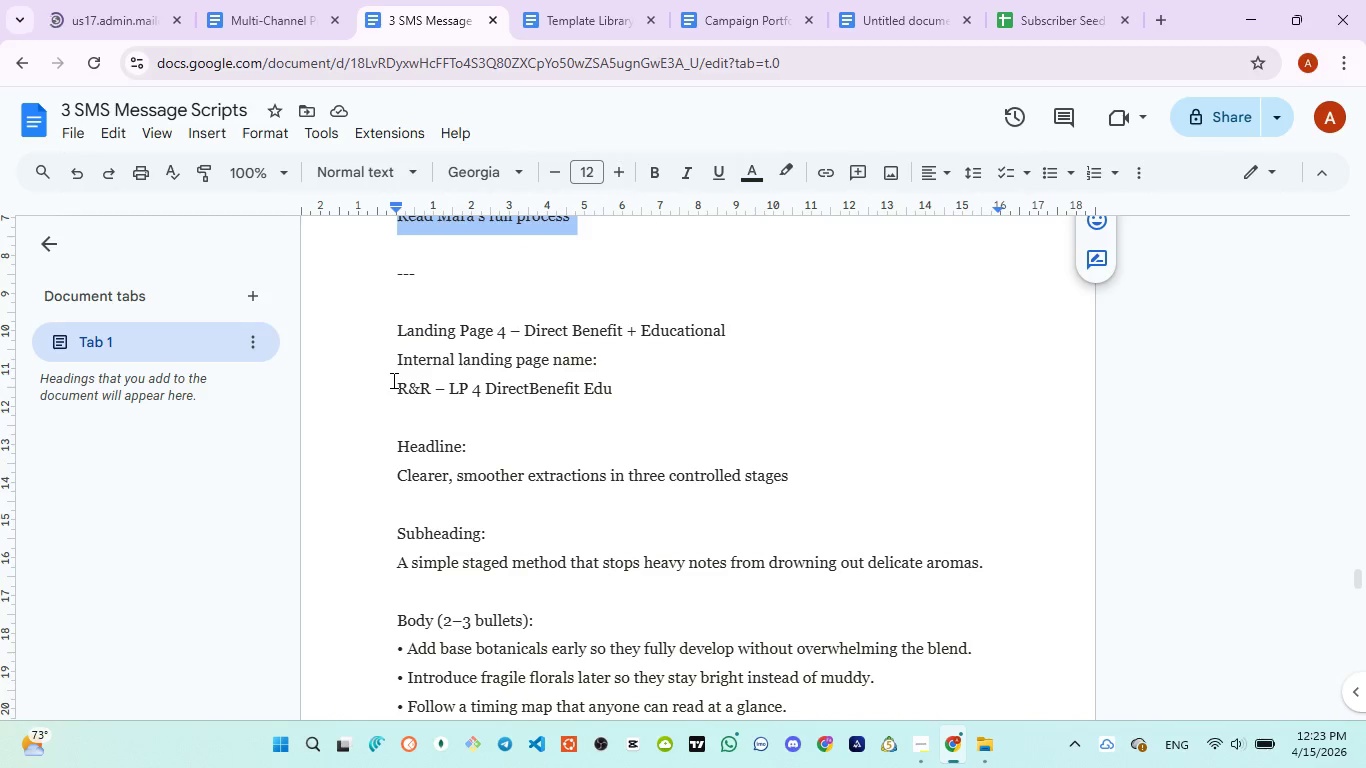 
left_click_drag(start_coordinate=[392, 380], to_coordinate=[657, 385])
 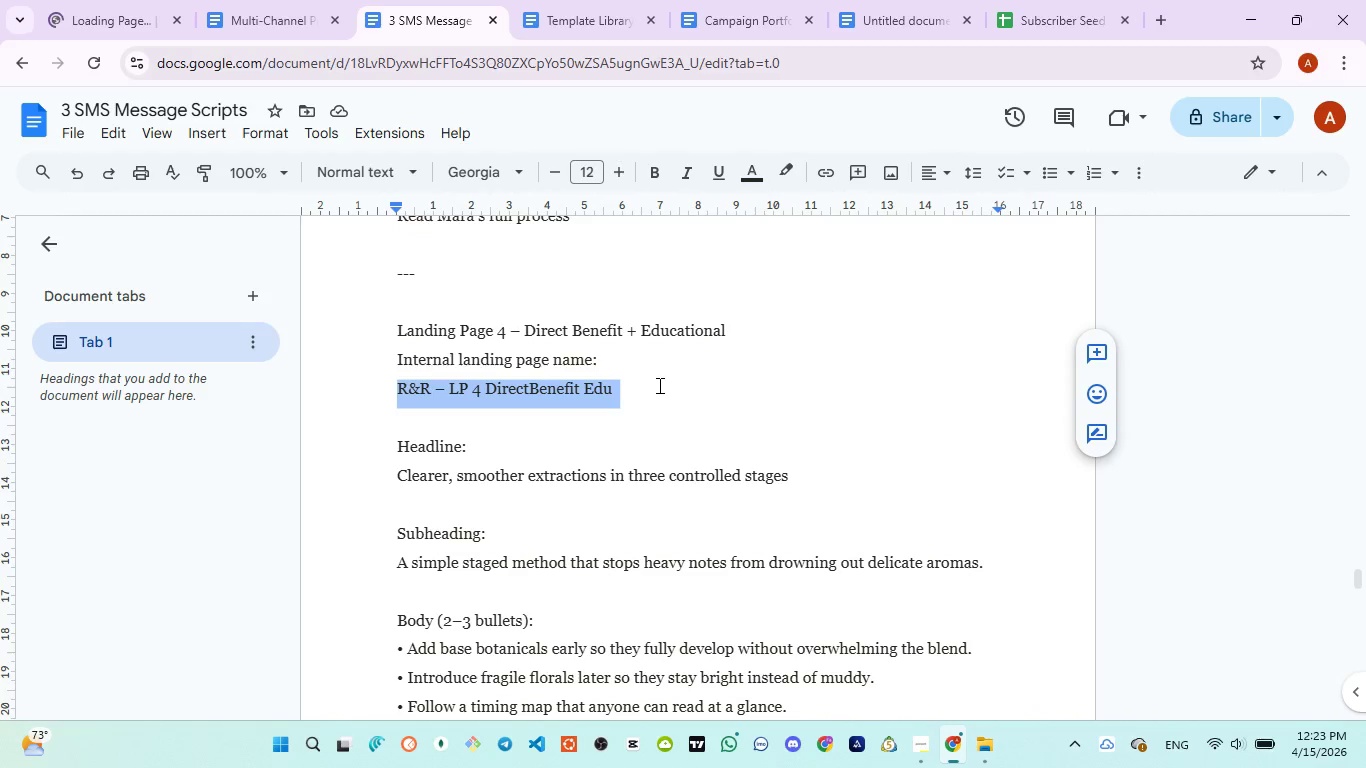 
key(Control+C)
 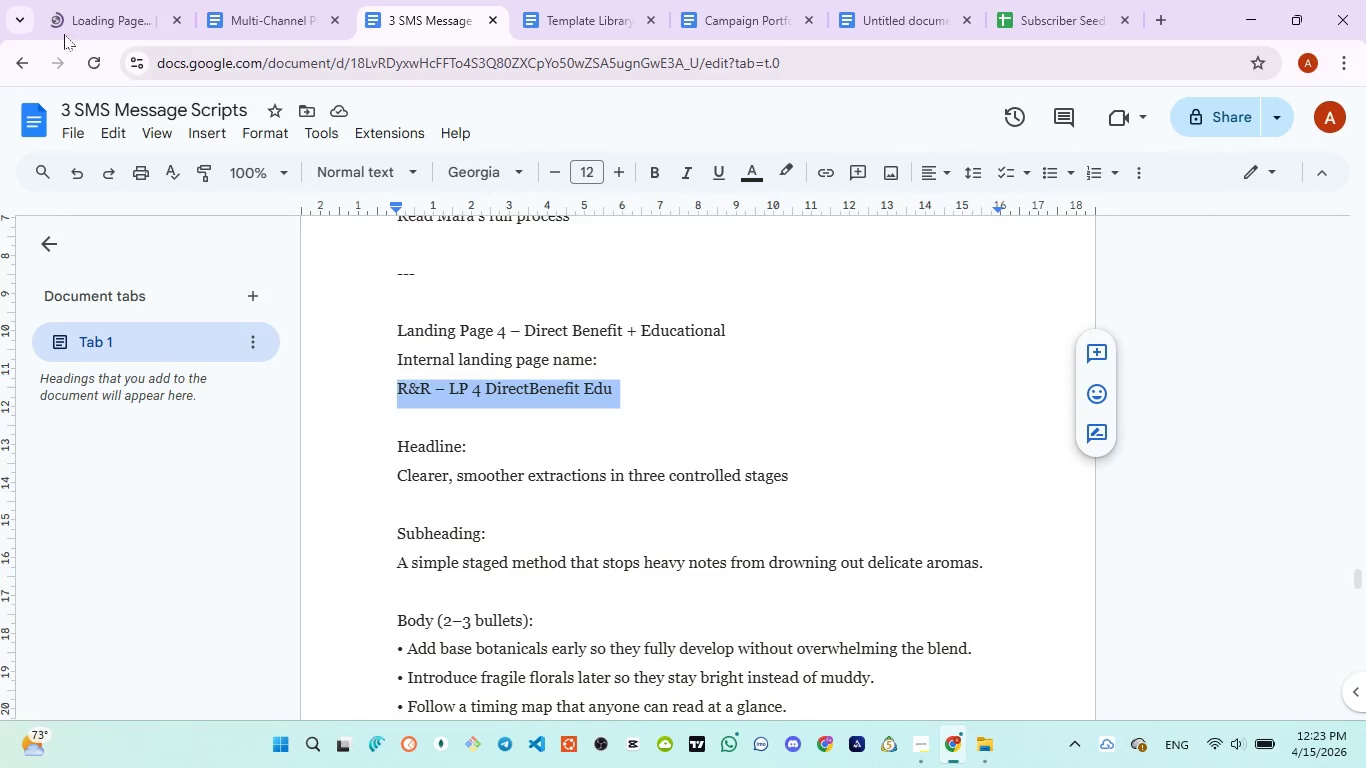 
left_click([87, 11])
 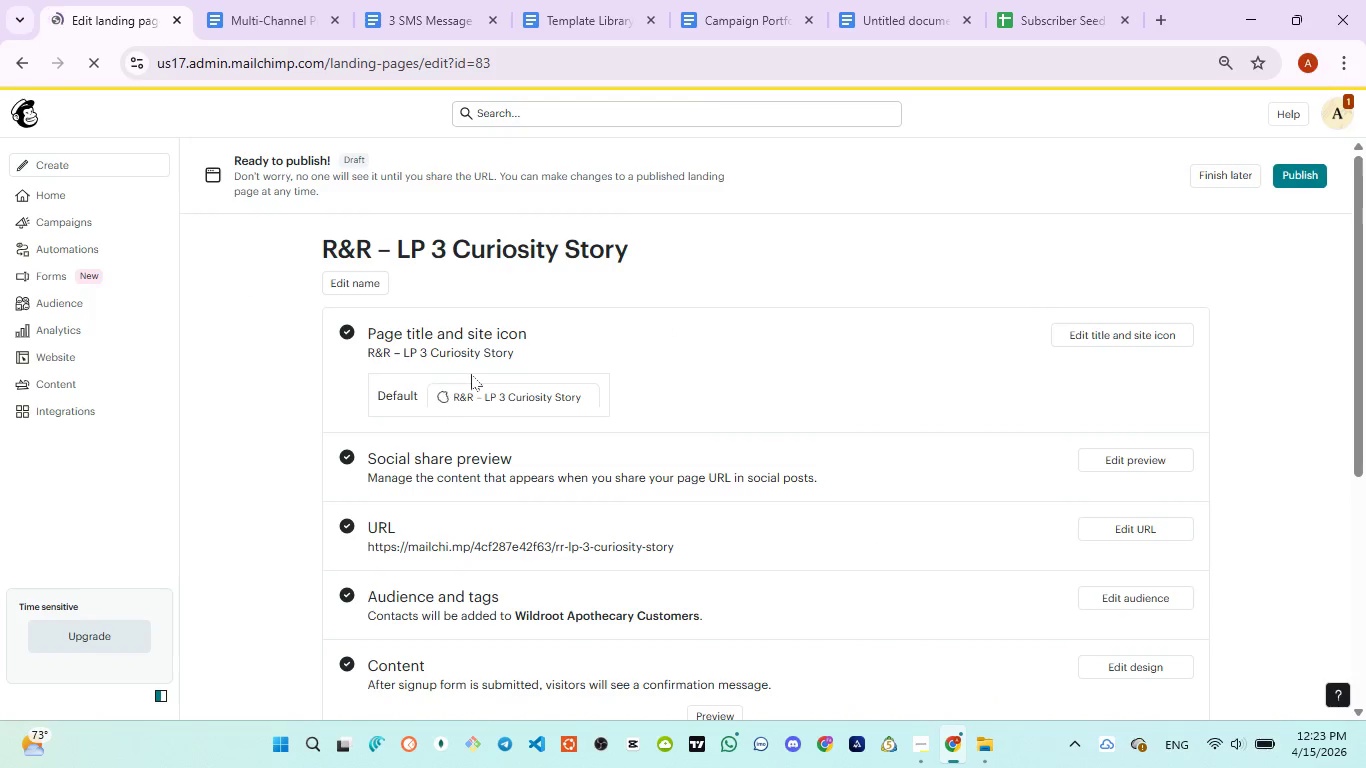 
scroll: coordinate [845, 491], scroll_direction: down, amount: 3.0
 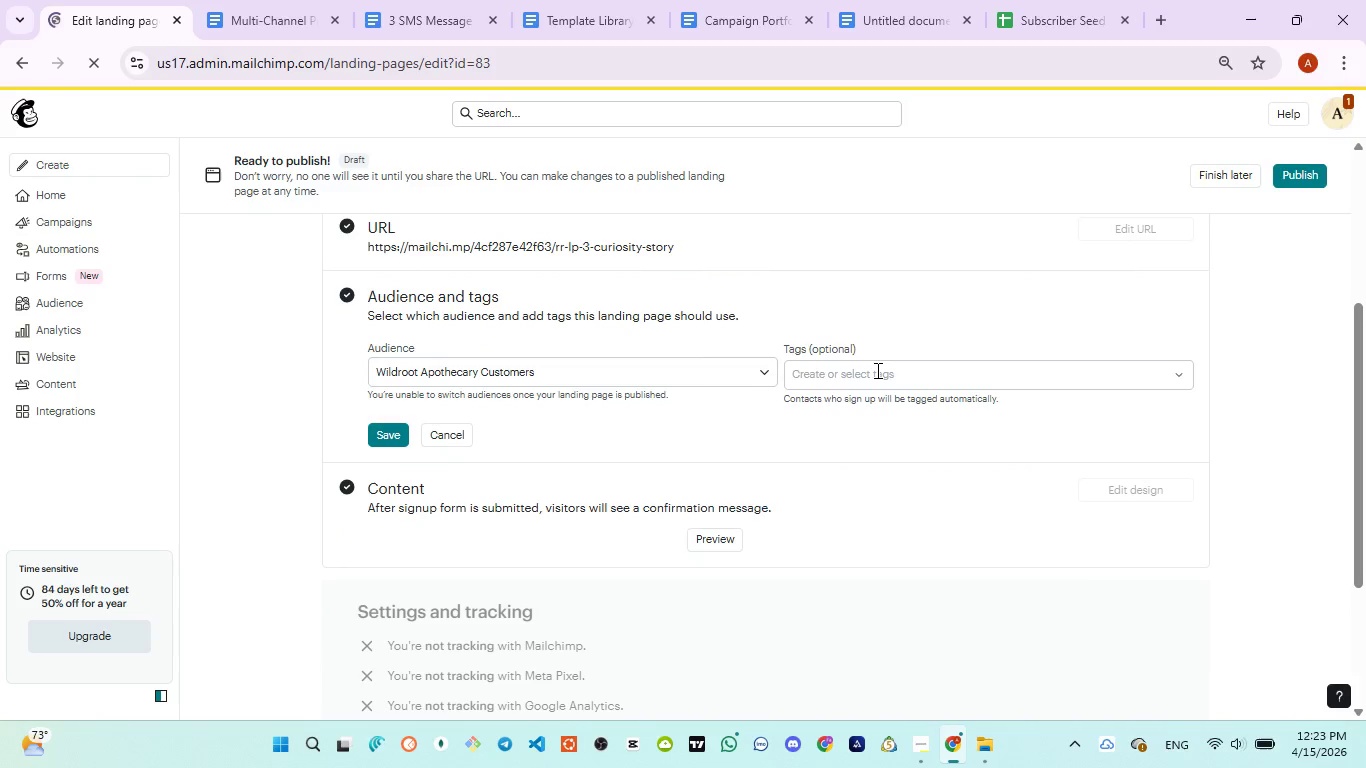 
left_click([876, 371])
 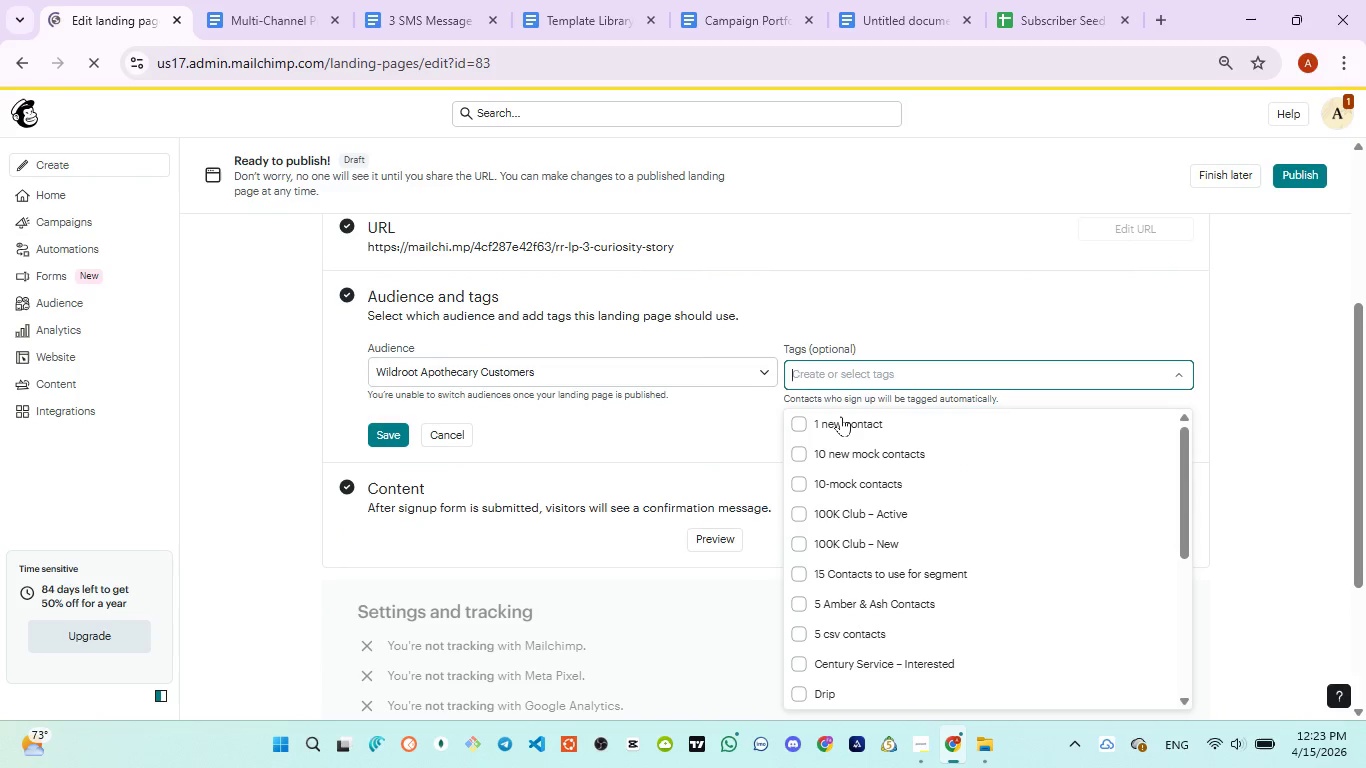 
left_click([841, 417])
 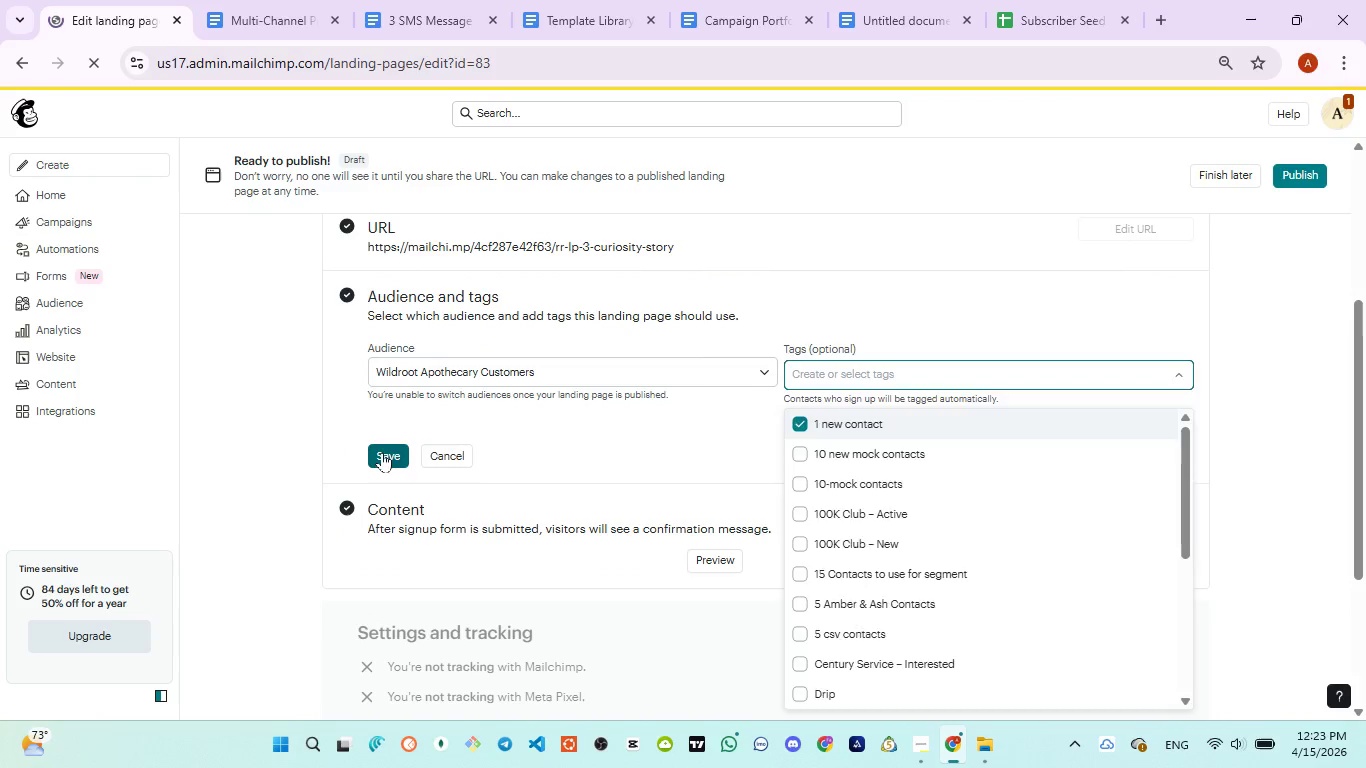 
scroll: coordinate [586, 419], scroll_direction: down, amount: 4.0
 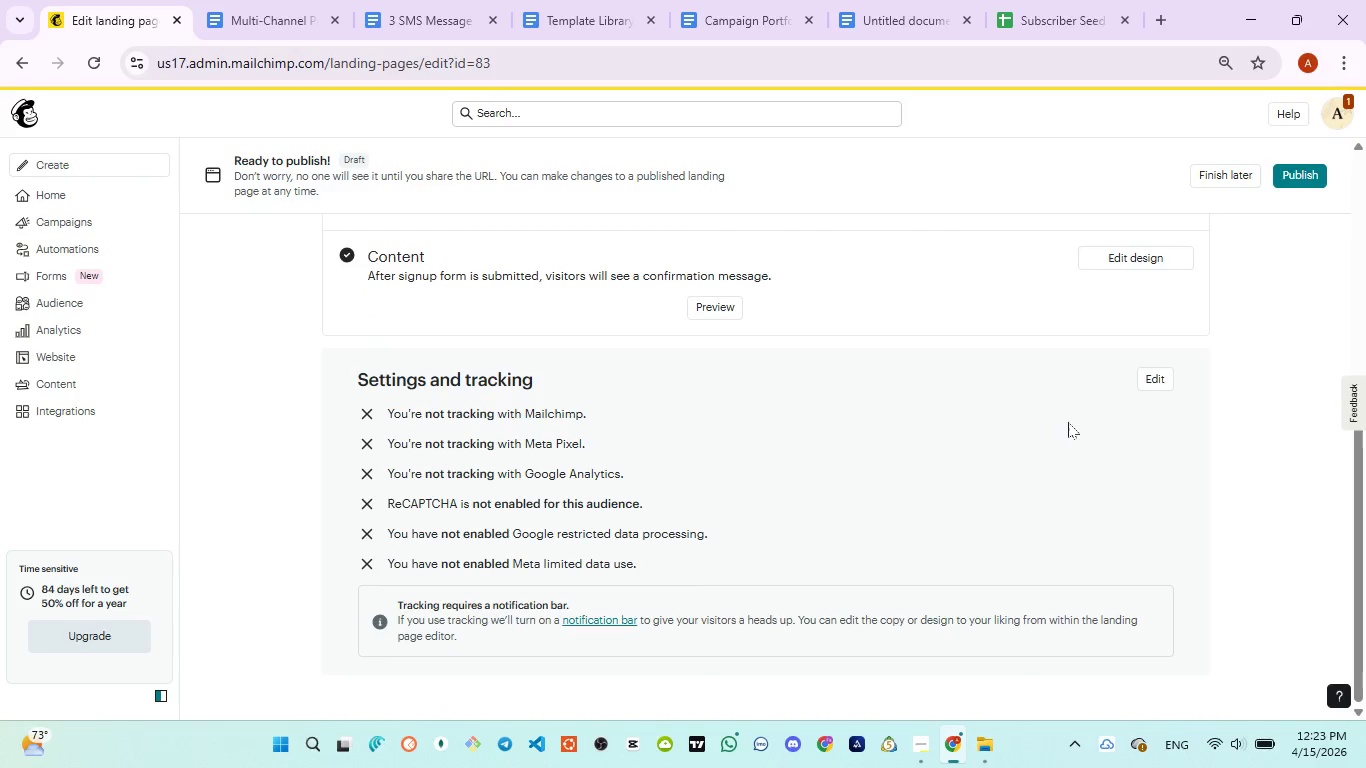 
left_click_drag(start_coordinate=[1158, 381], to_coordinate=[1146, 386])
 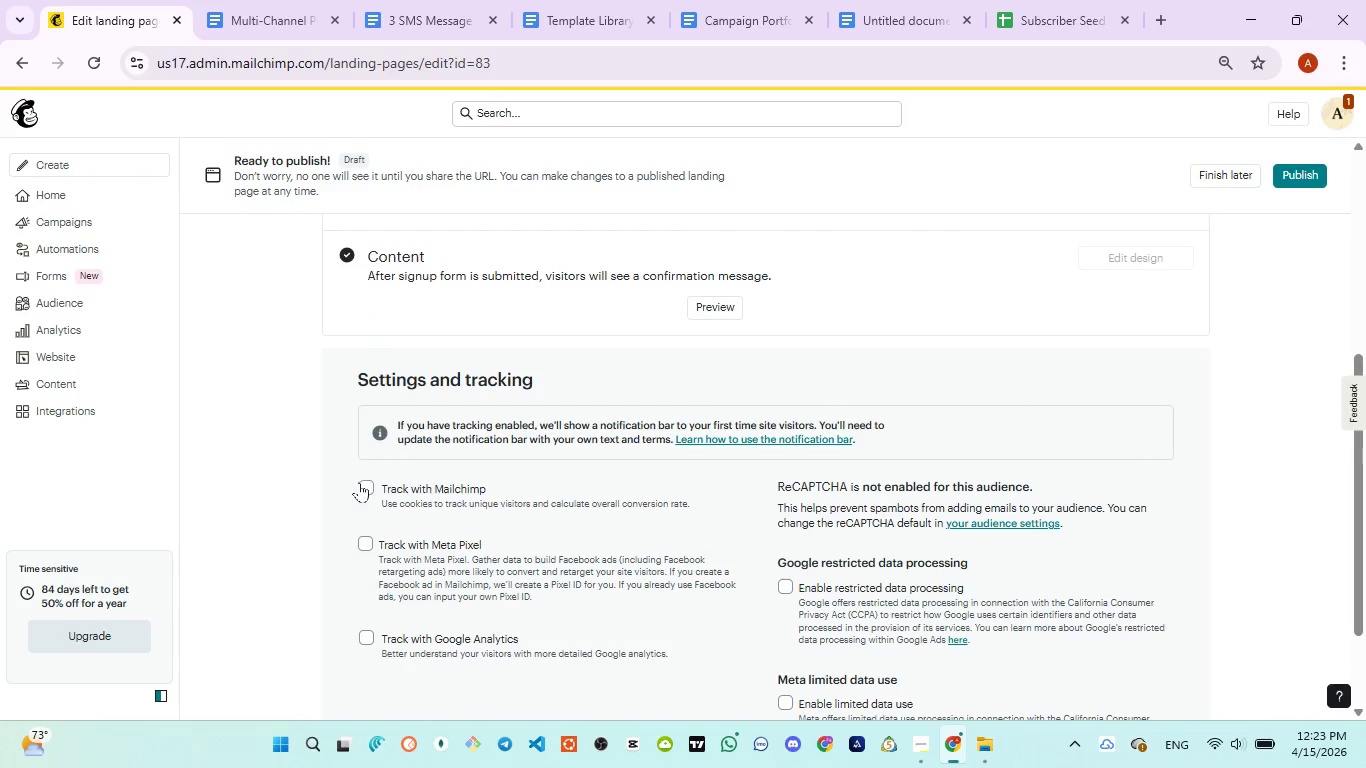 
left_click([369, 482])
 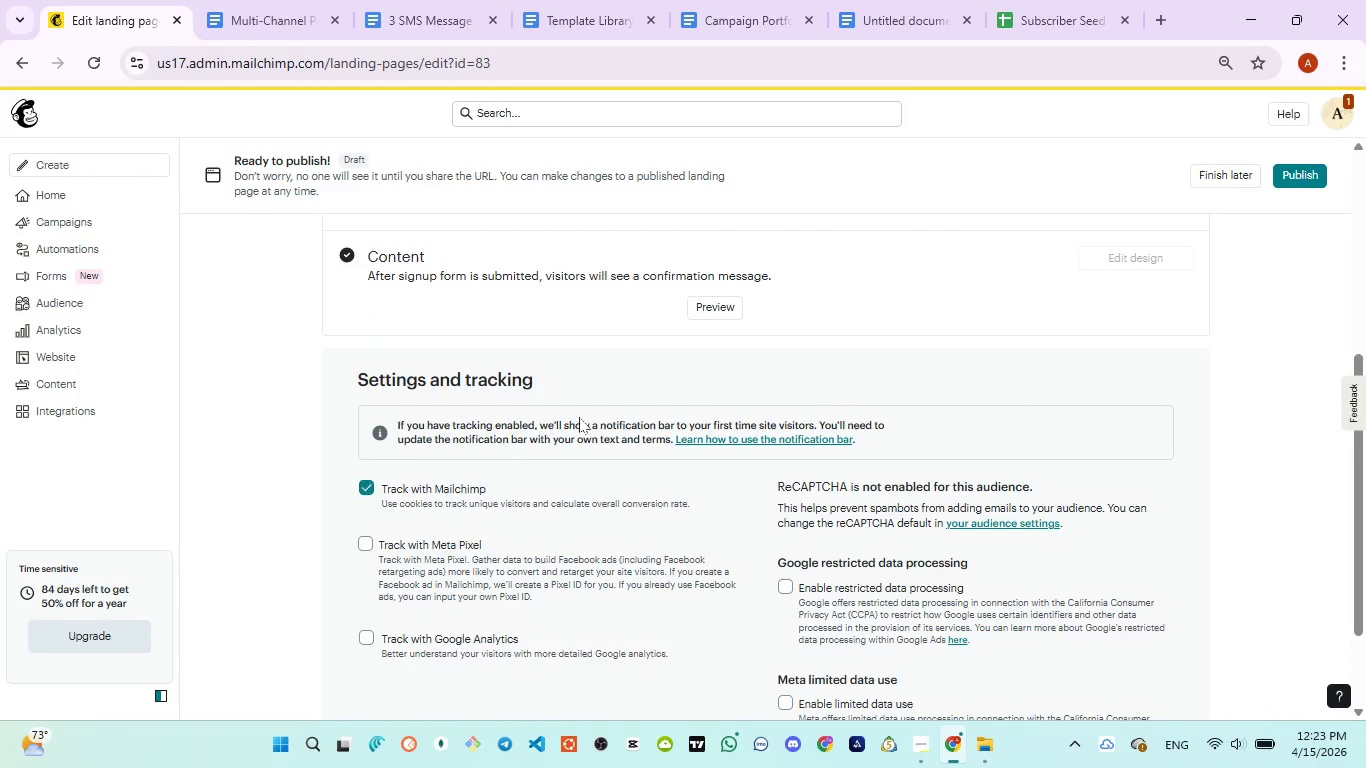 
scroll: coordinate [578, 418], scroll_direction: down, amount: 3.0
 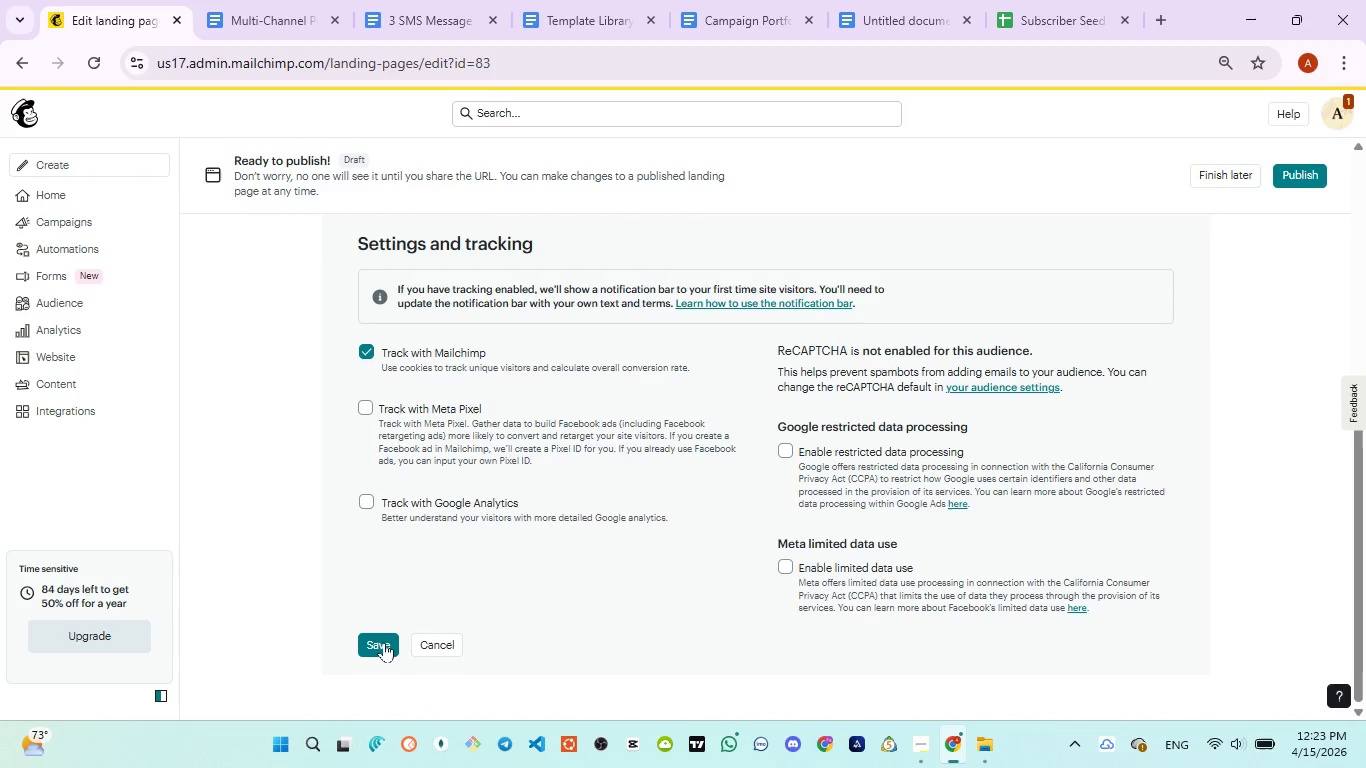 
left_click([384, 642])
 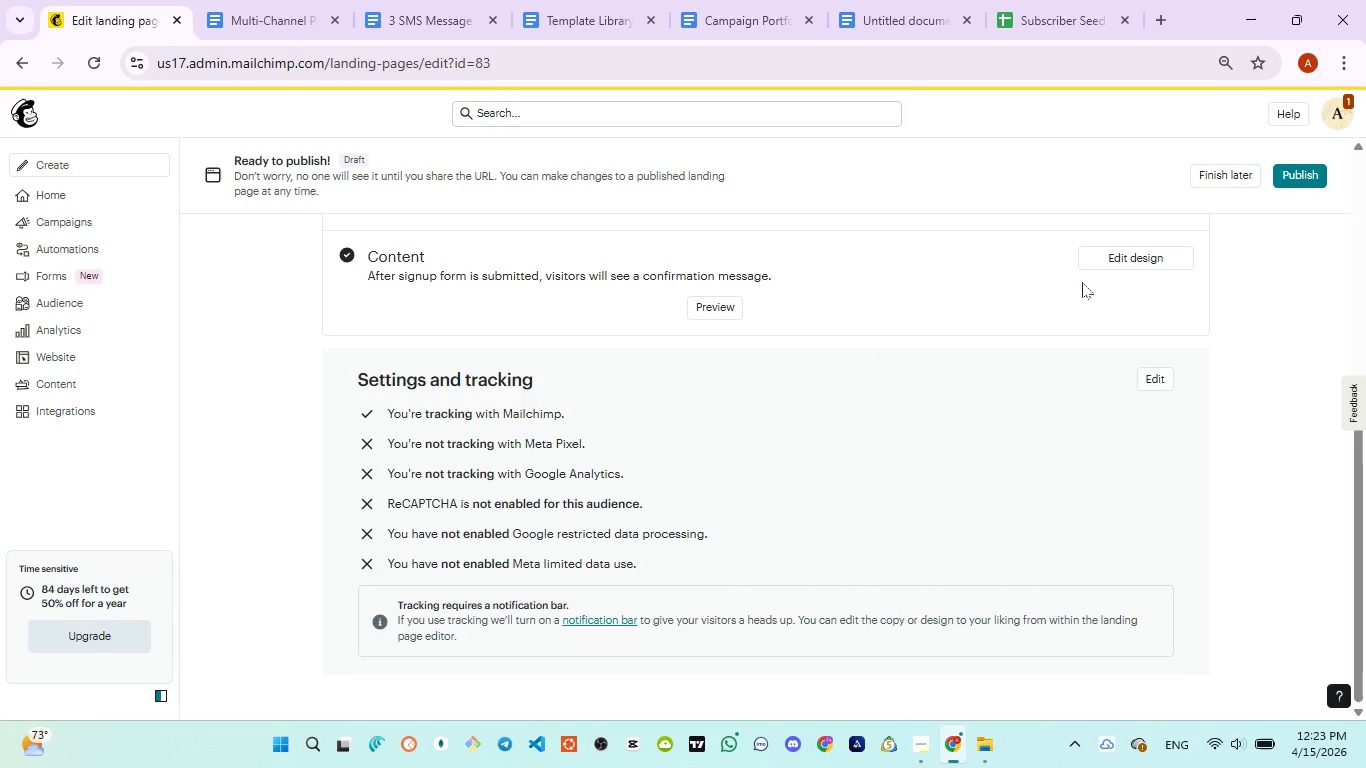 
left_click([1286, 172])
 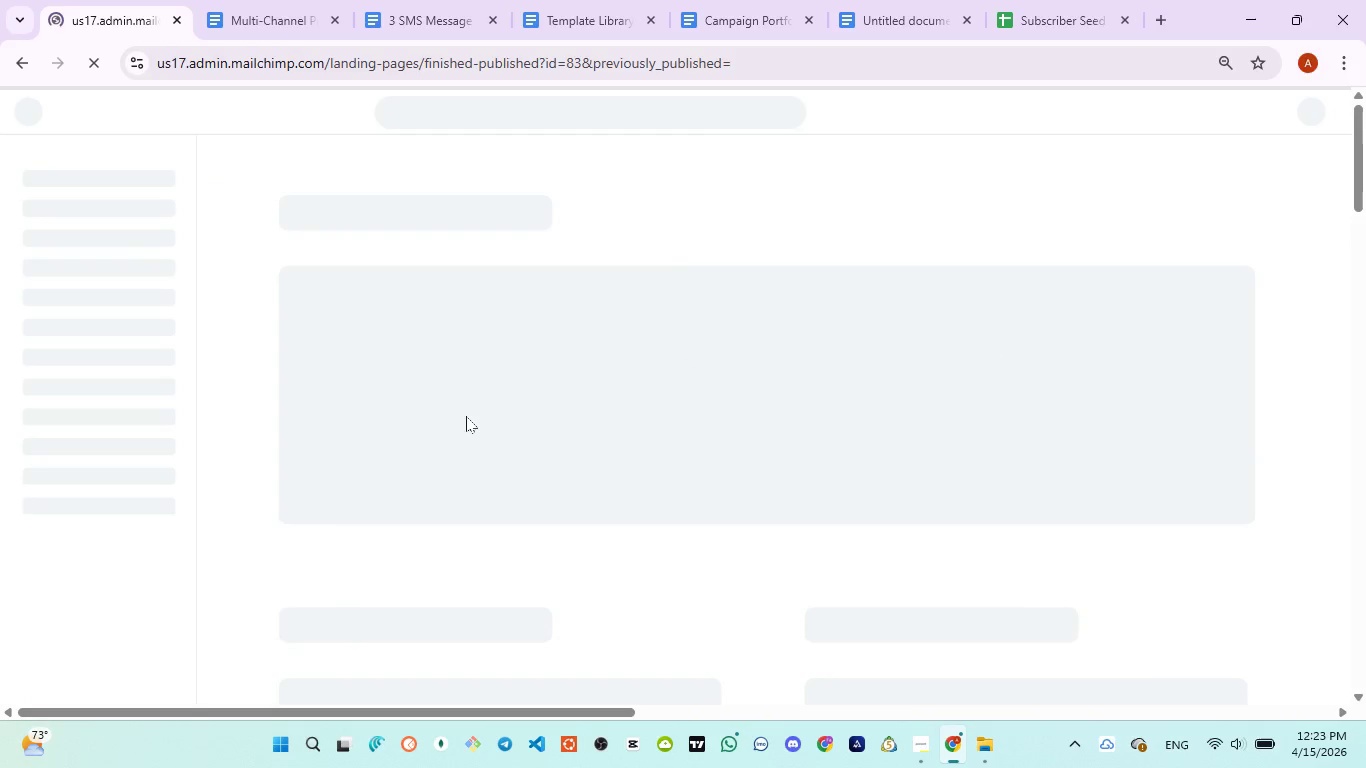 
mouse_move([441, 426])
 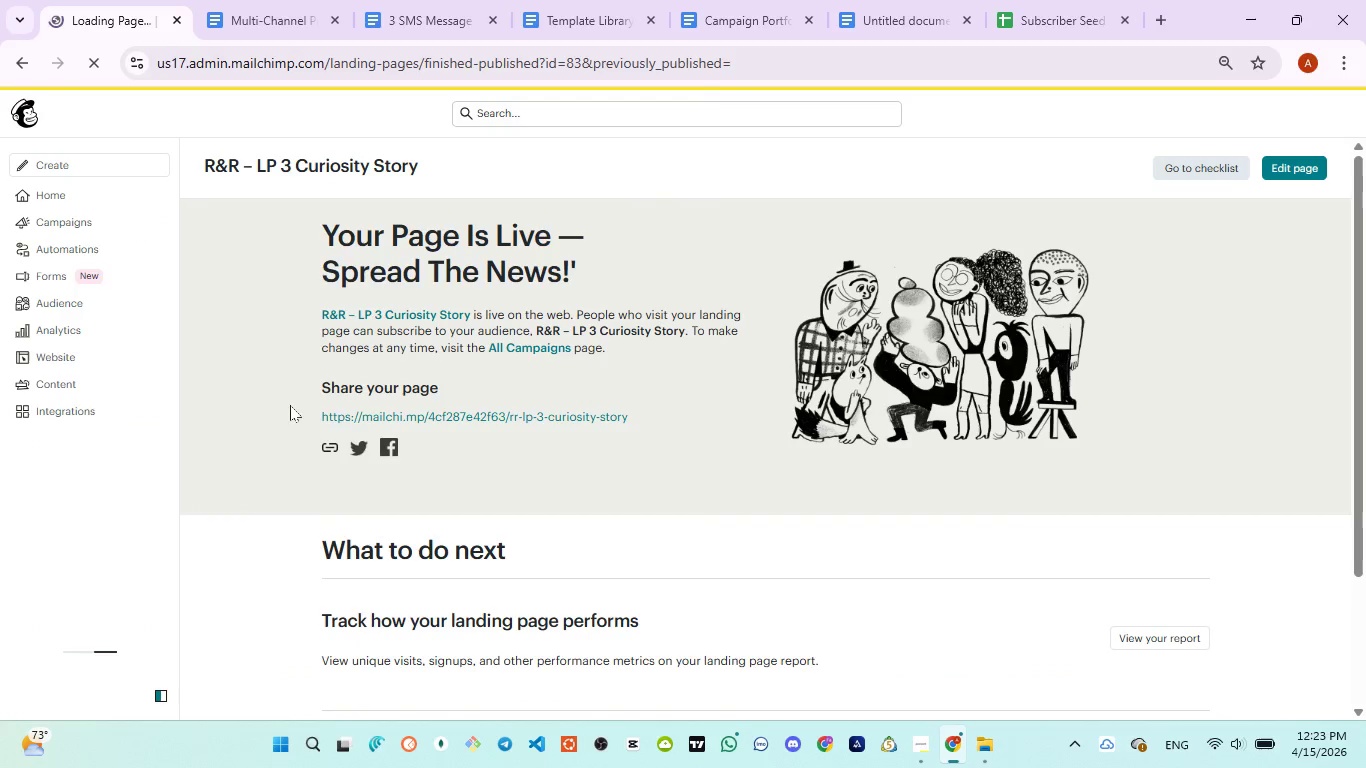 
left_click_drag(start_coordinate=[294, 408], to_coordinate=[376, 417])
 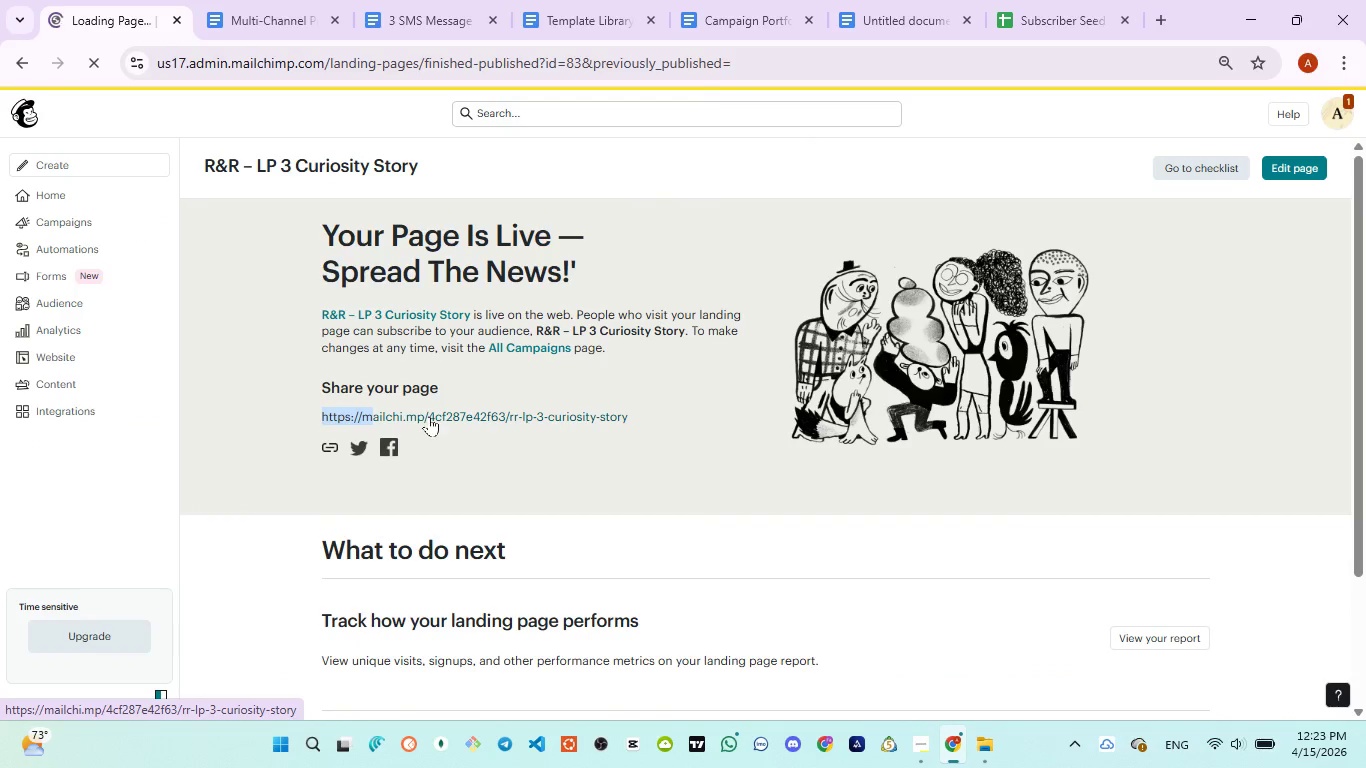 
left_click([429, 416])
 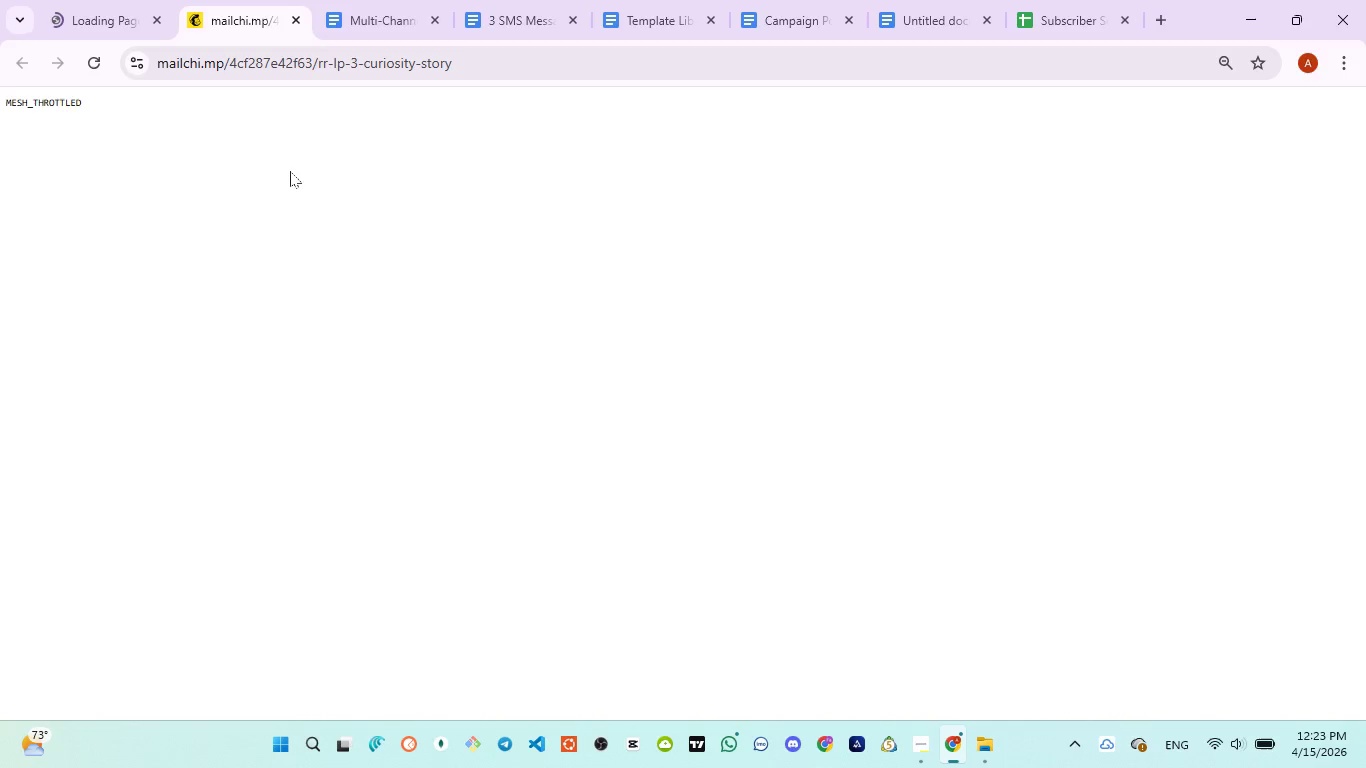 
hold_key(key=ControlLeft, duration=0.88)
 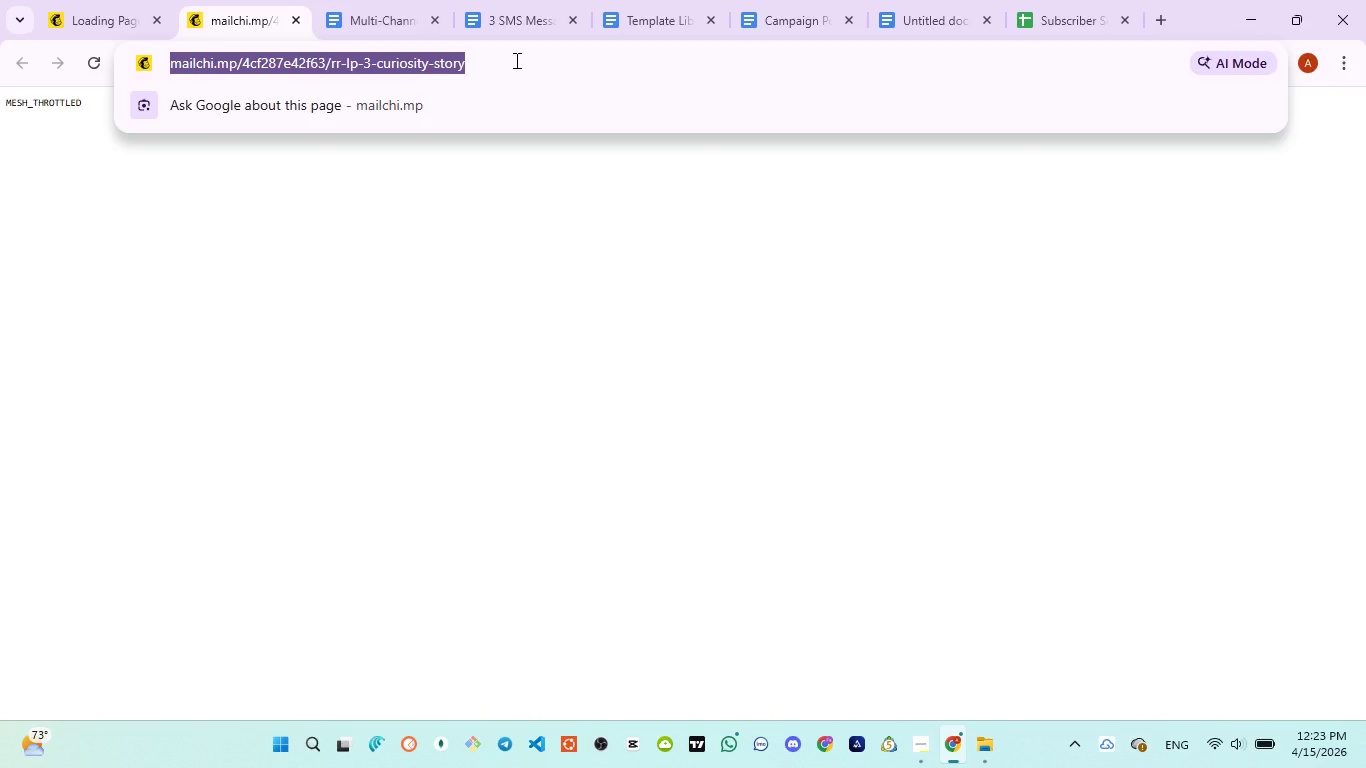 
hold_key(key=C, duration=0.31)
 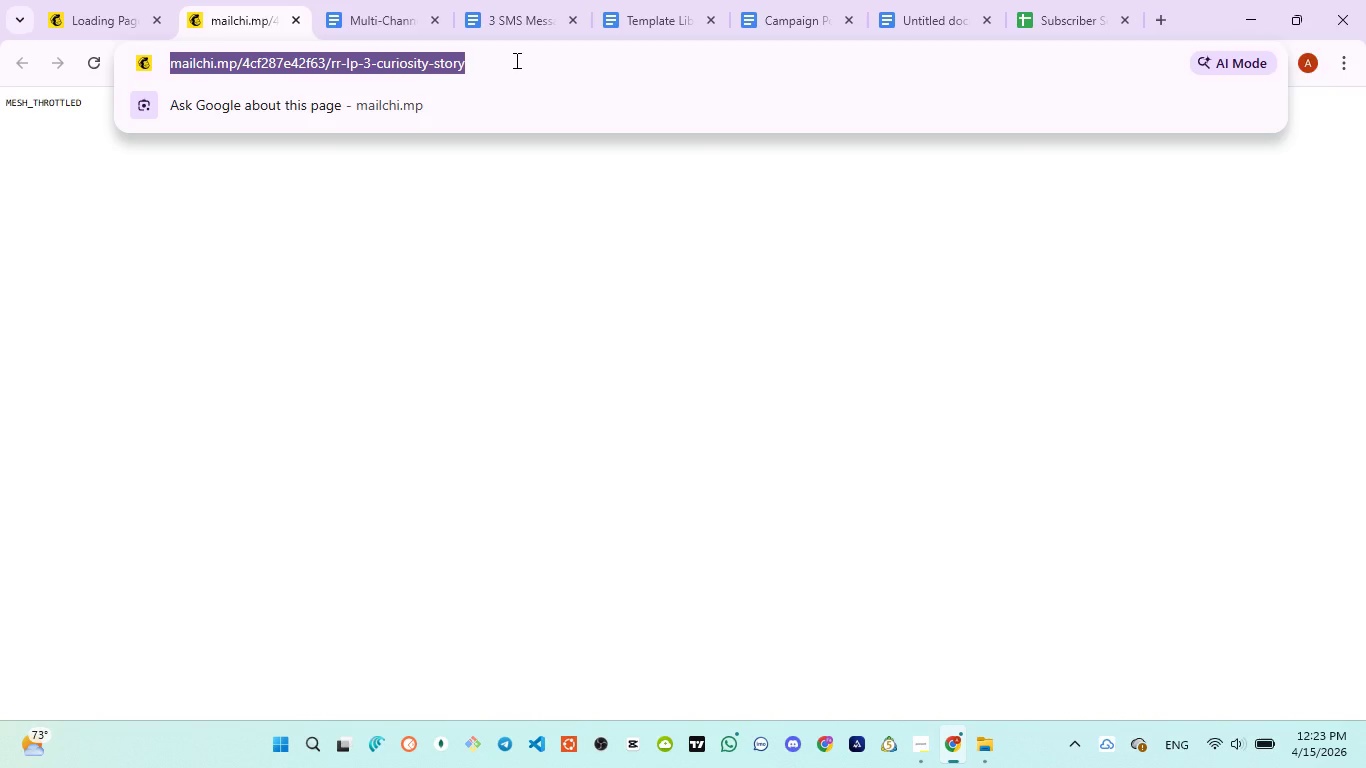 
hold_key(key=ControlLeft, duration=0.55)
 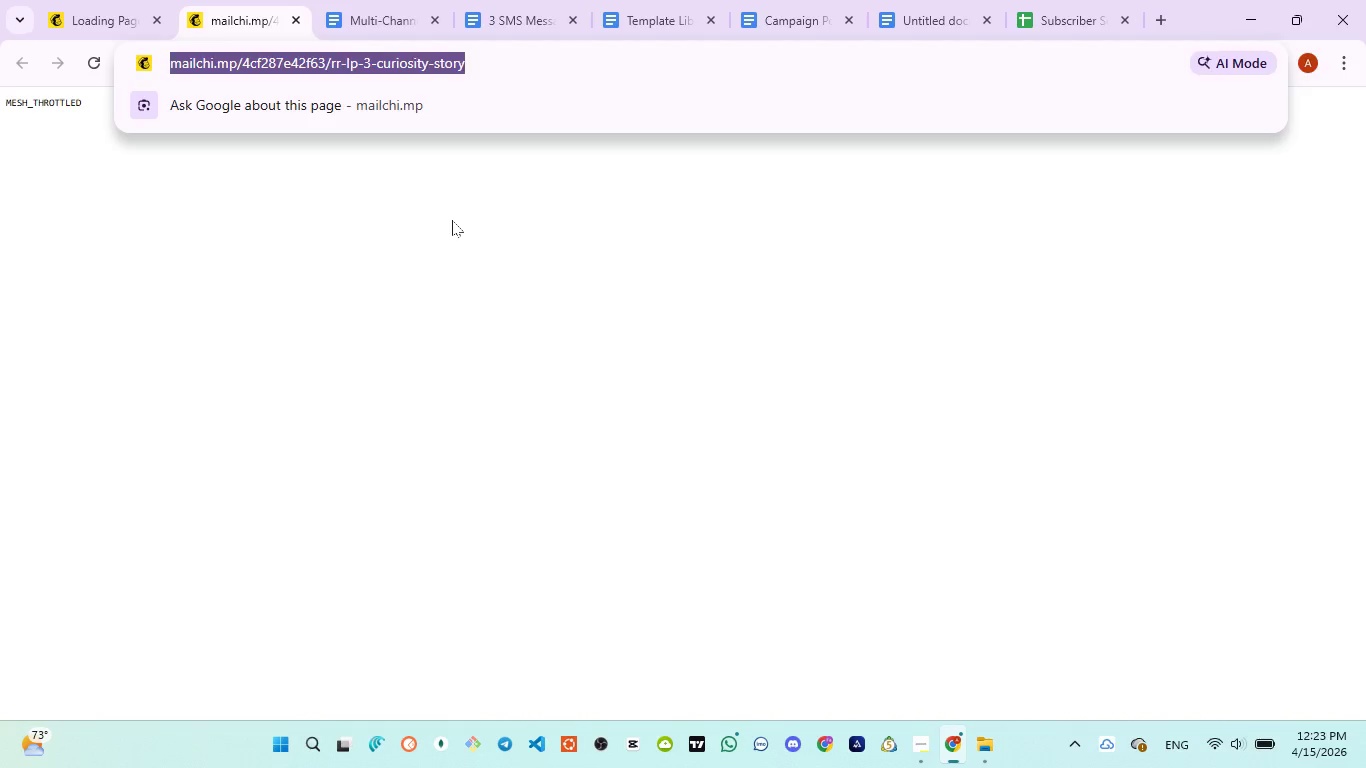 
hold_key(key=C, duration=0.31)
 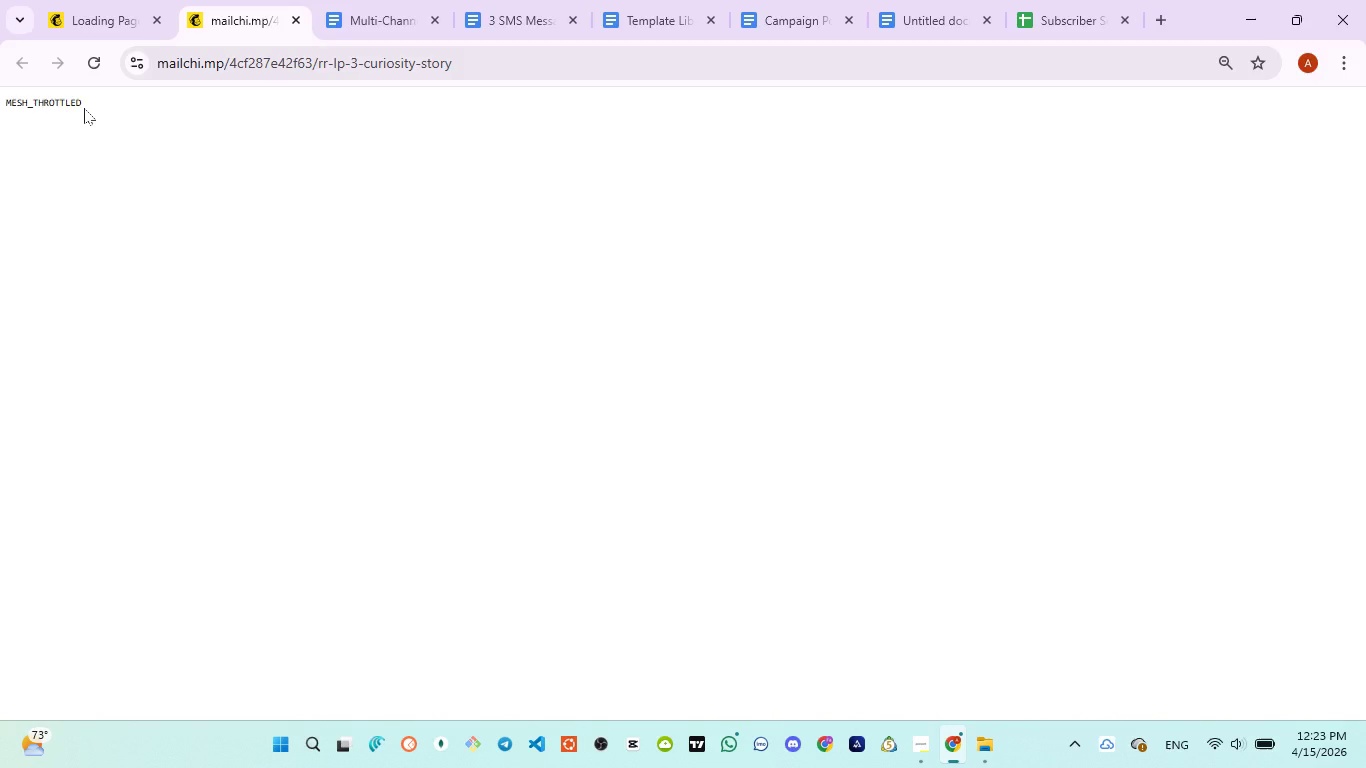 
wait(11.86)
 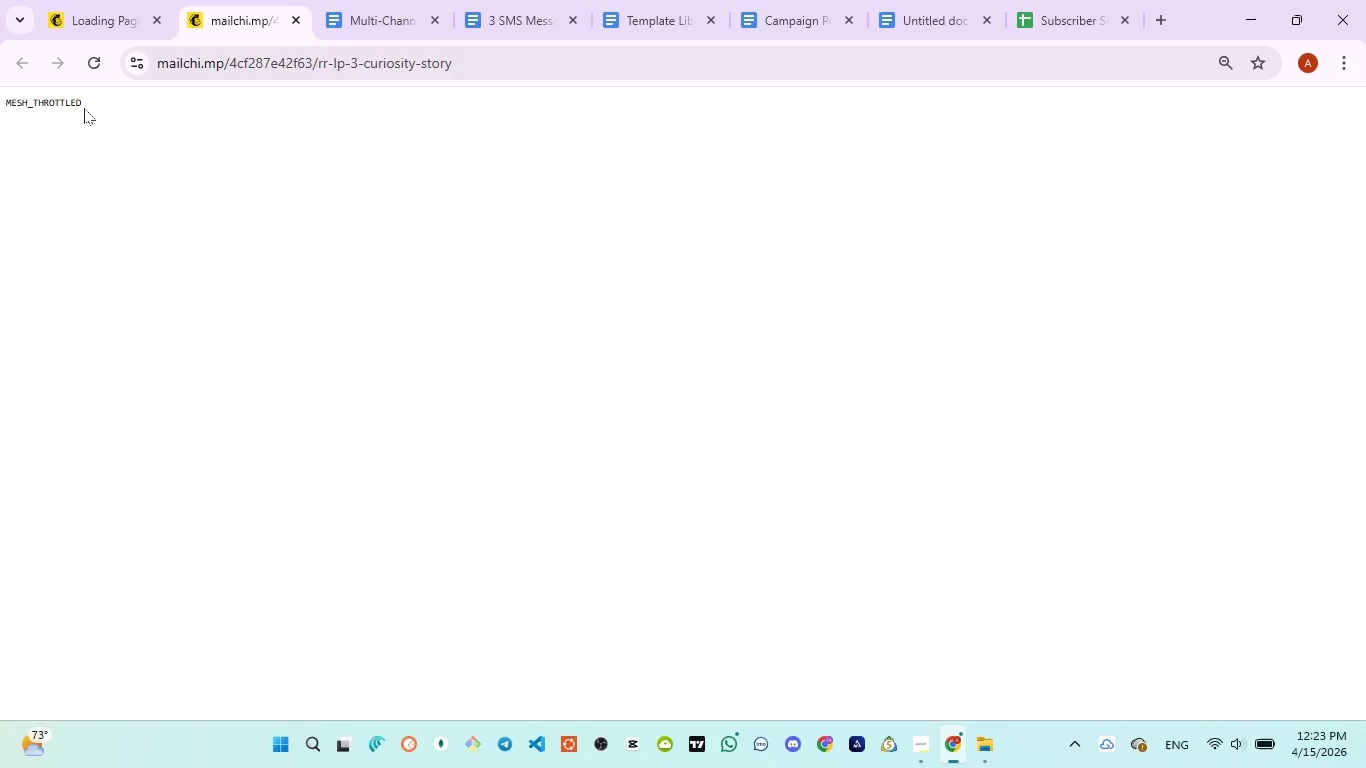 
left_click([471, 415])
 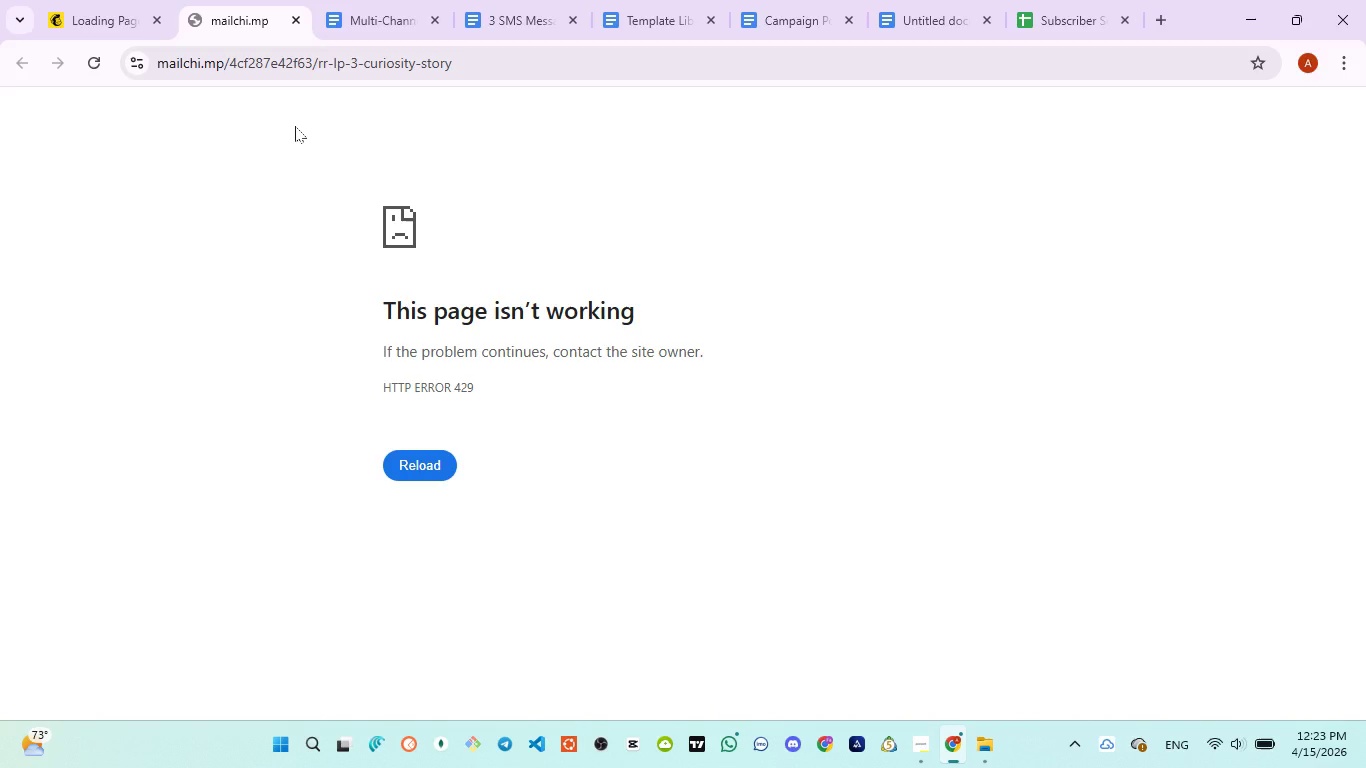 
wait(6.67)
 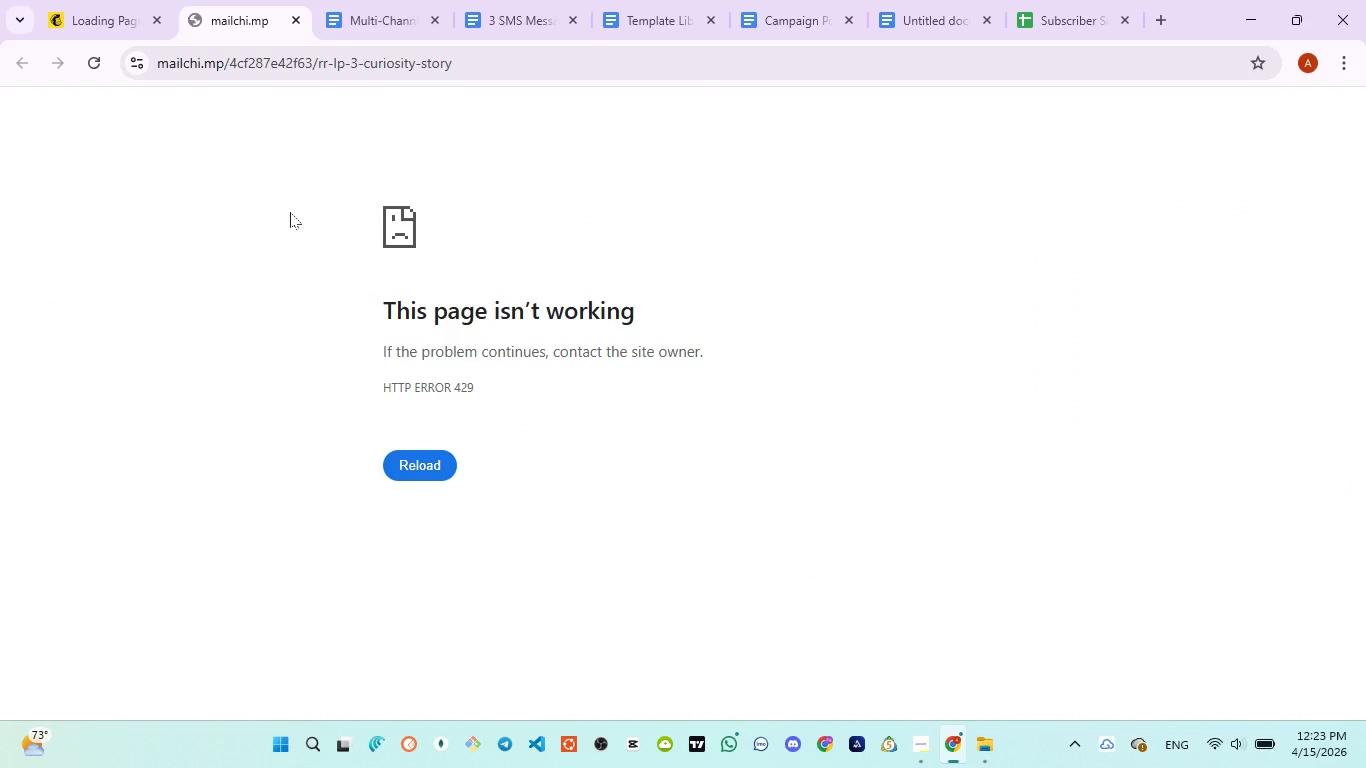 
left_click([296, 18])
 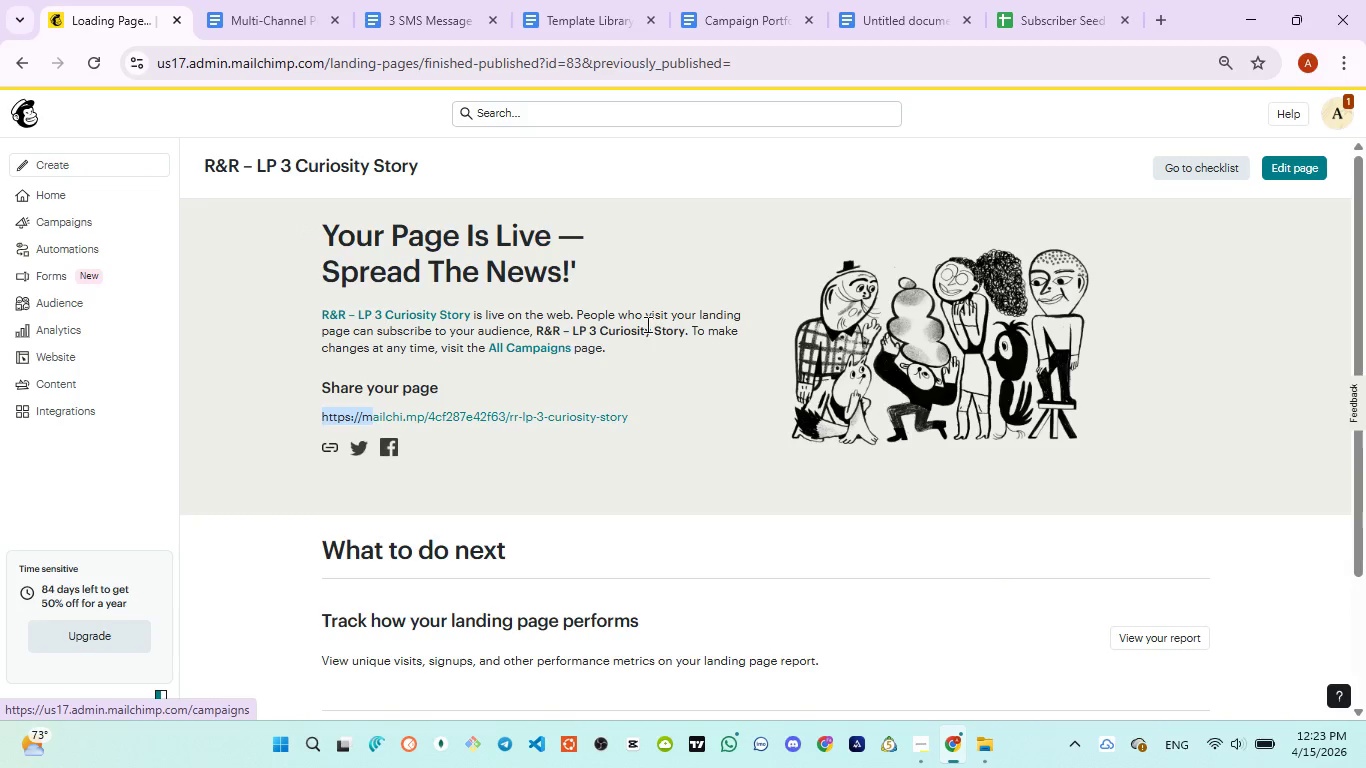 
scroll: coordinate [845, 391], scroll_direction: down, amount: 4.0
 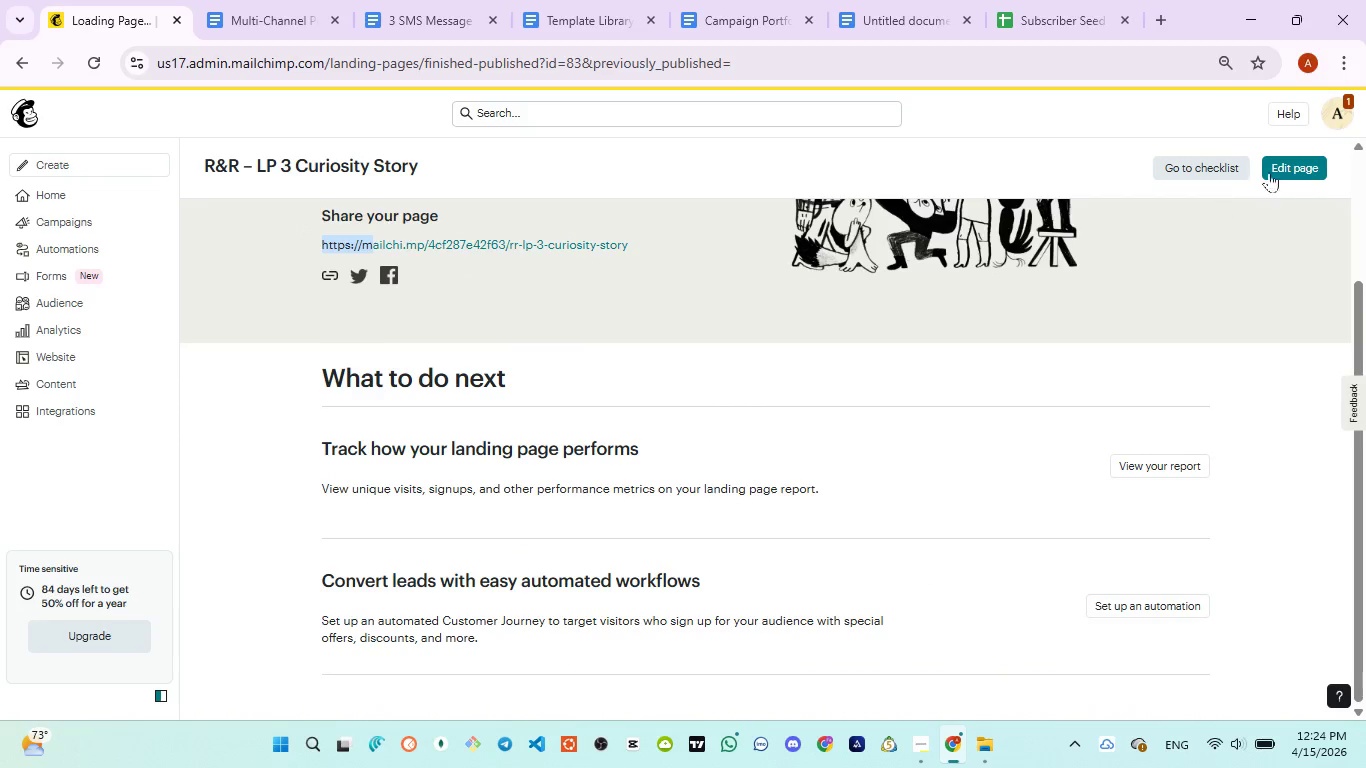 
left_click([1288, 164])
 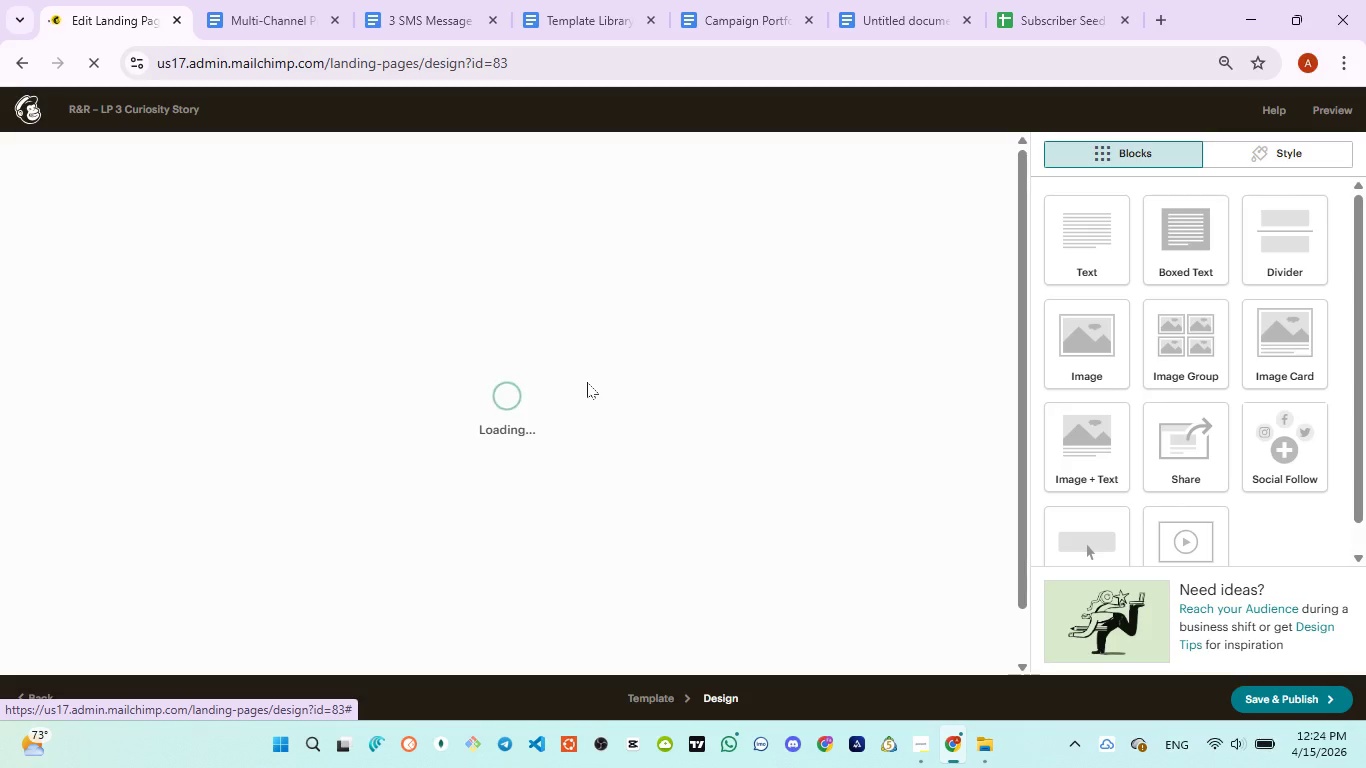 
wait(5.47)
 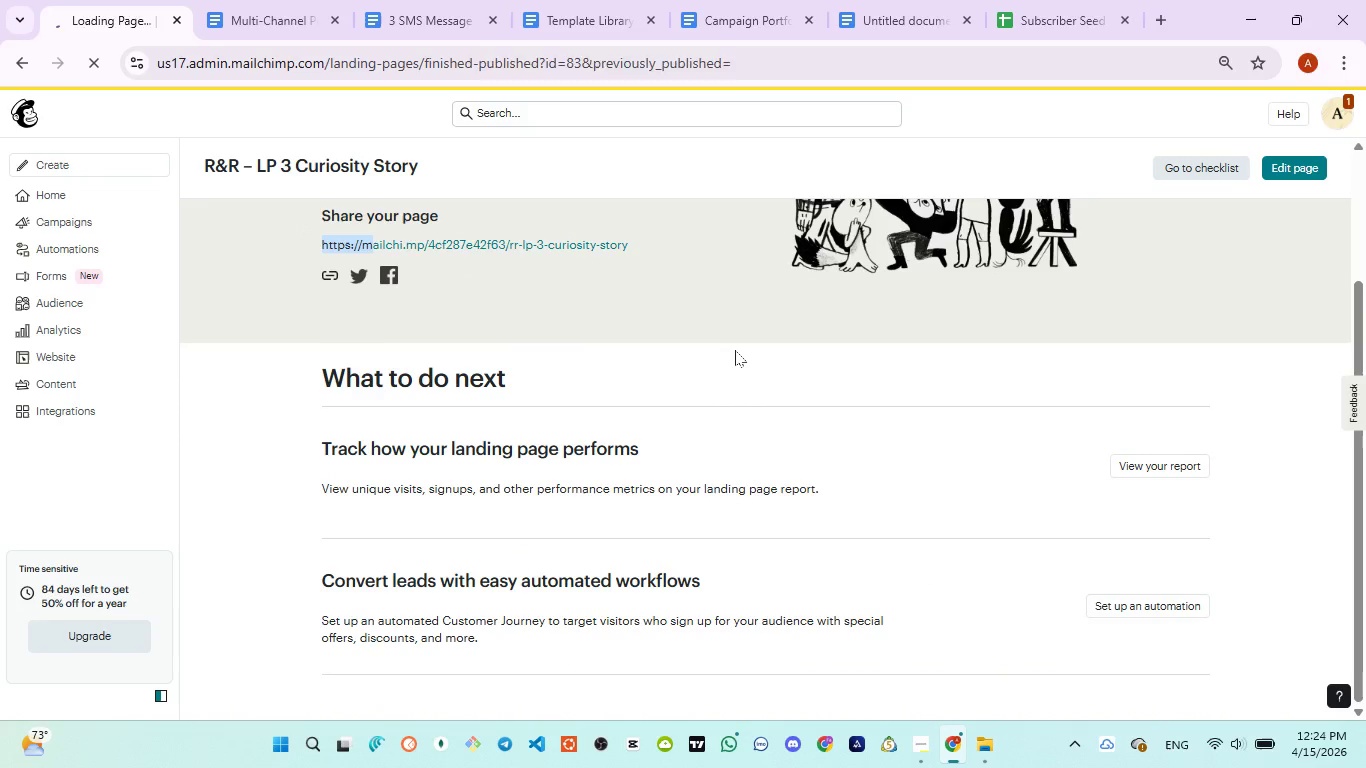 
scroll: coordinate [572, 432], scroll_direction: down, amount: 5.0
 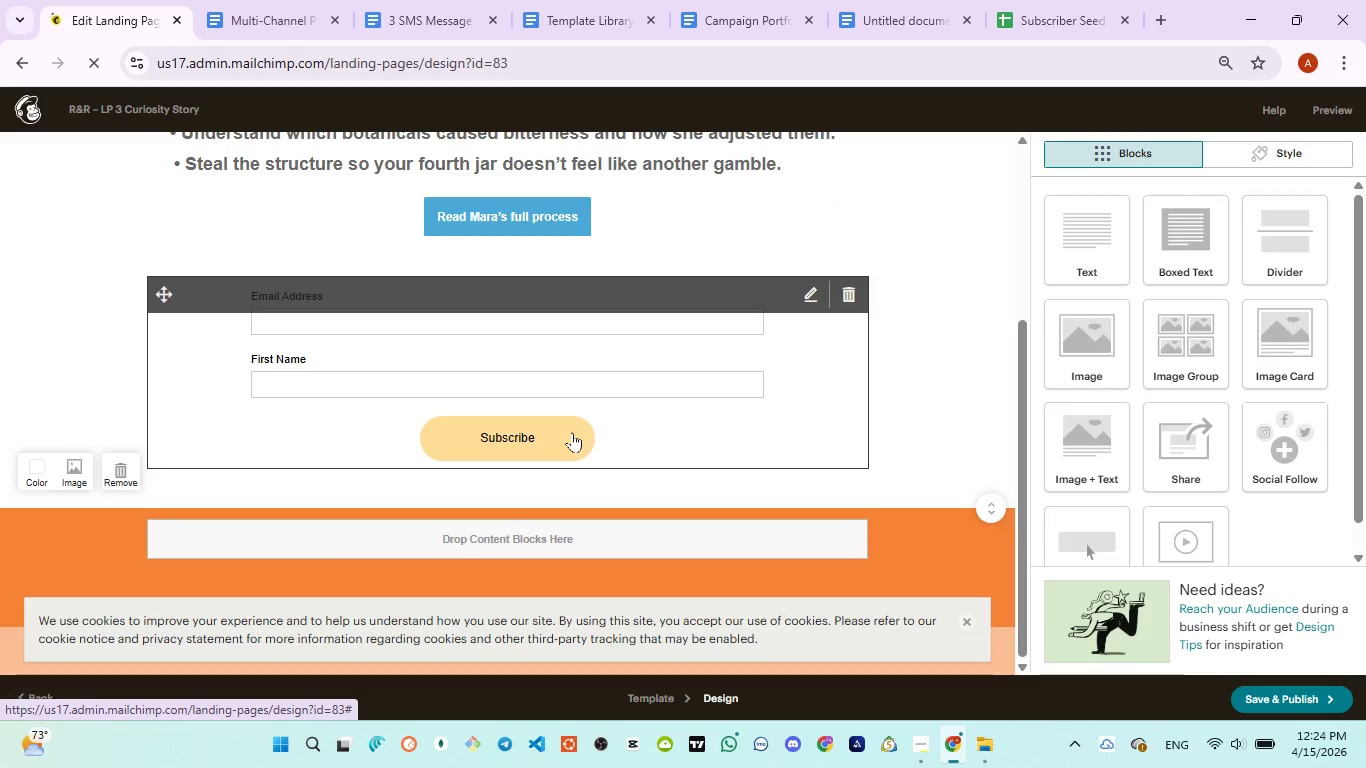 
scroll: coordinate [571, 438], scroll_direction: up, amount: 1.0
 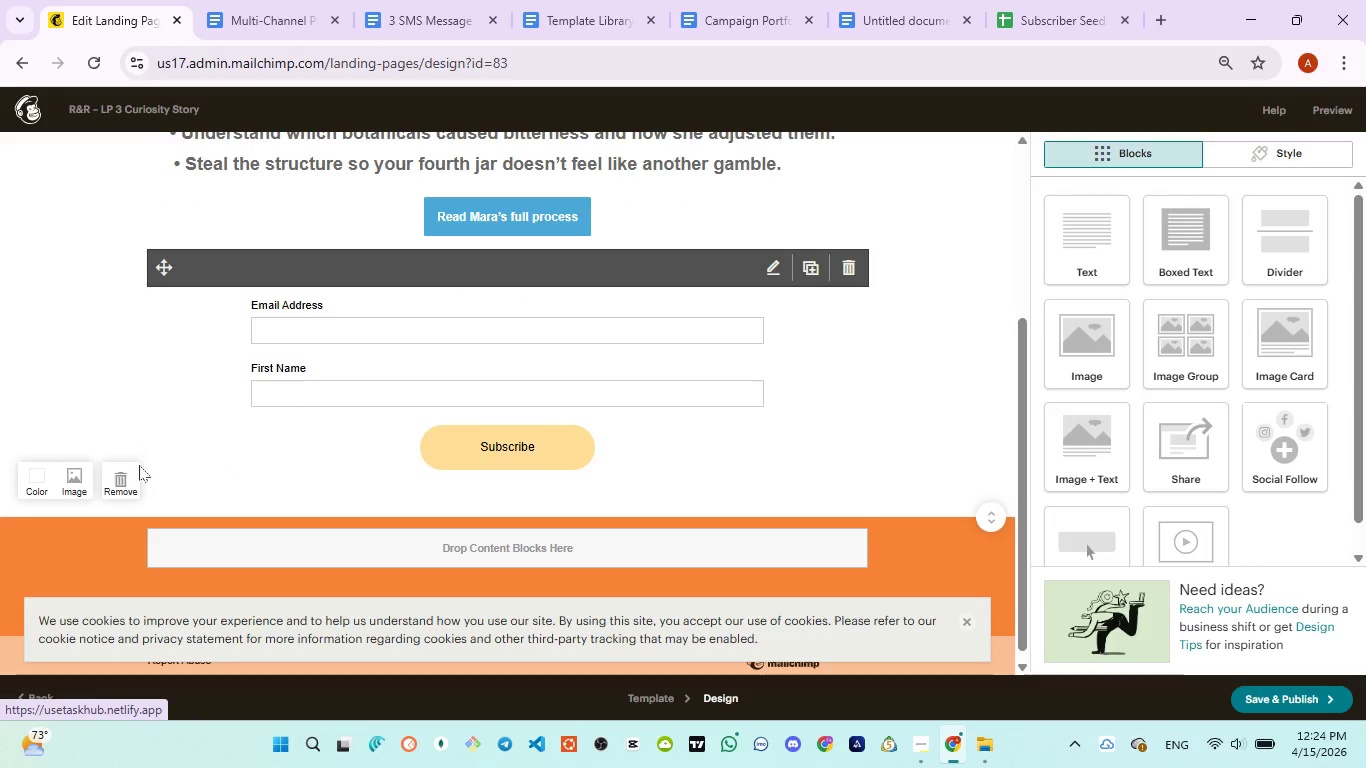 
left_click([124, 478])
 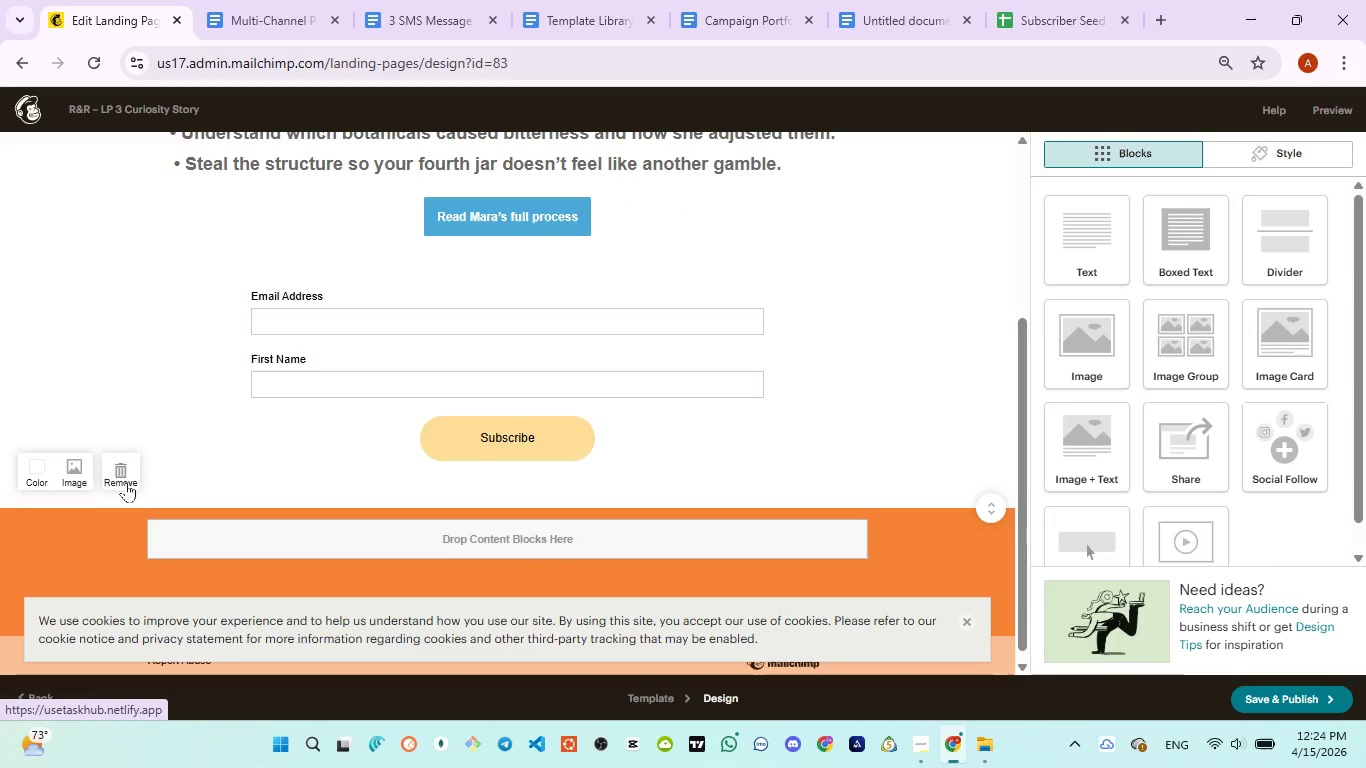 
left_click([126, 480])
 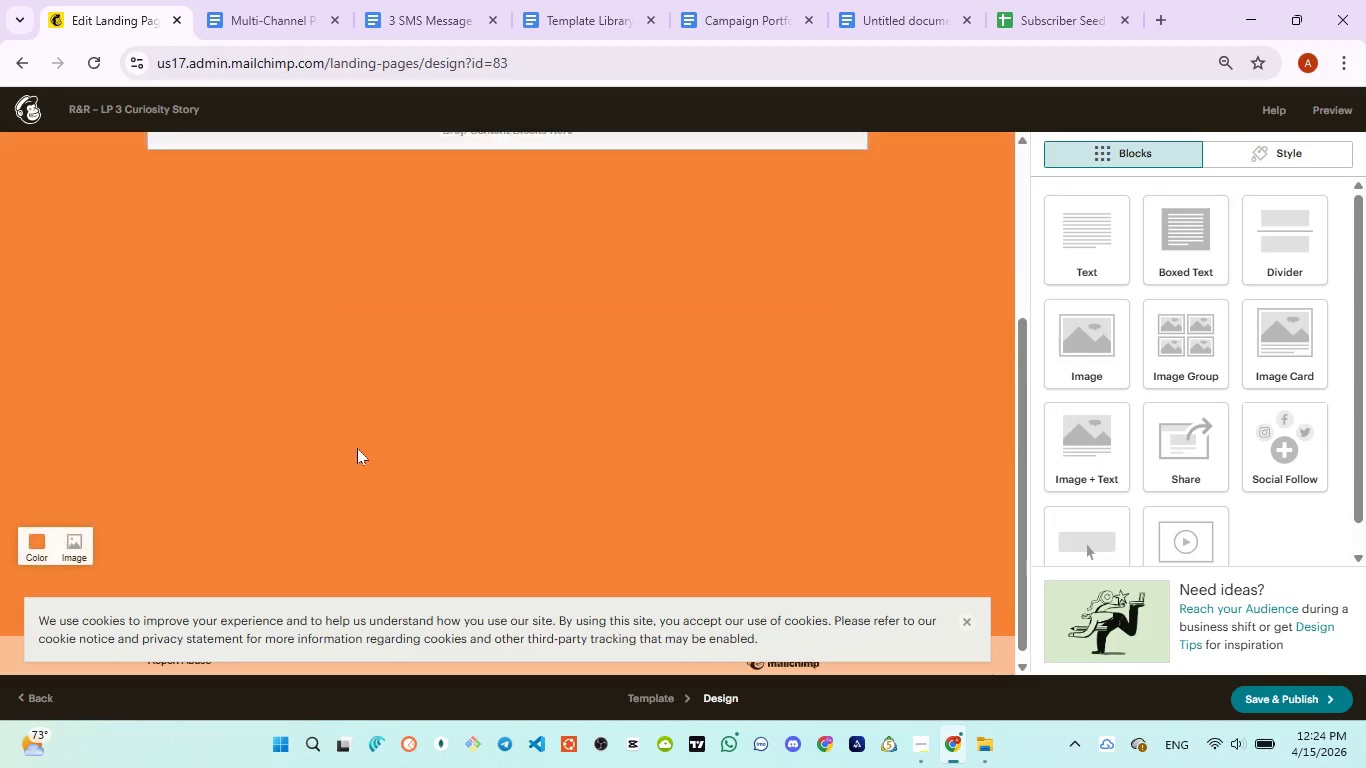 
scroll: coordinate [373, 445], scroll_direction: up, amount: 8.0
 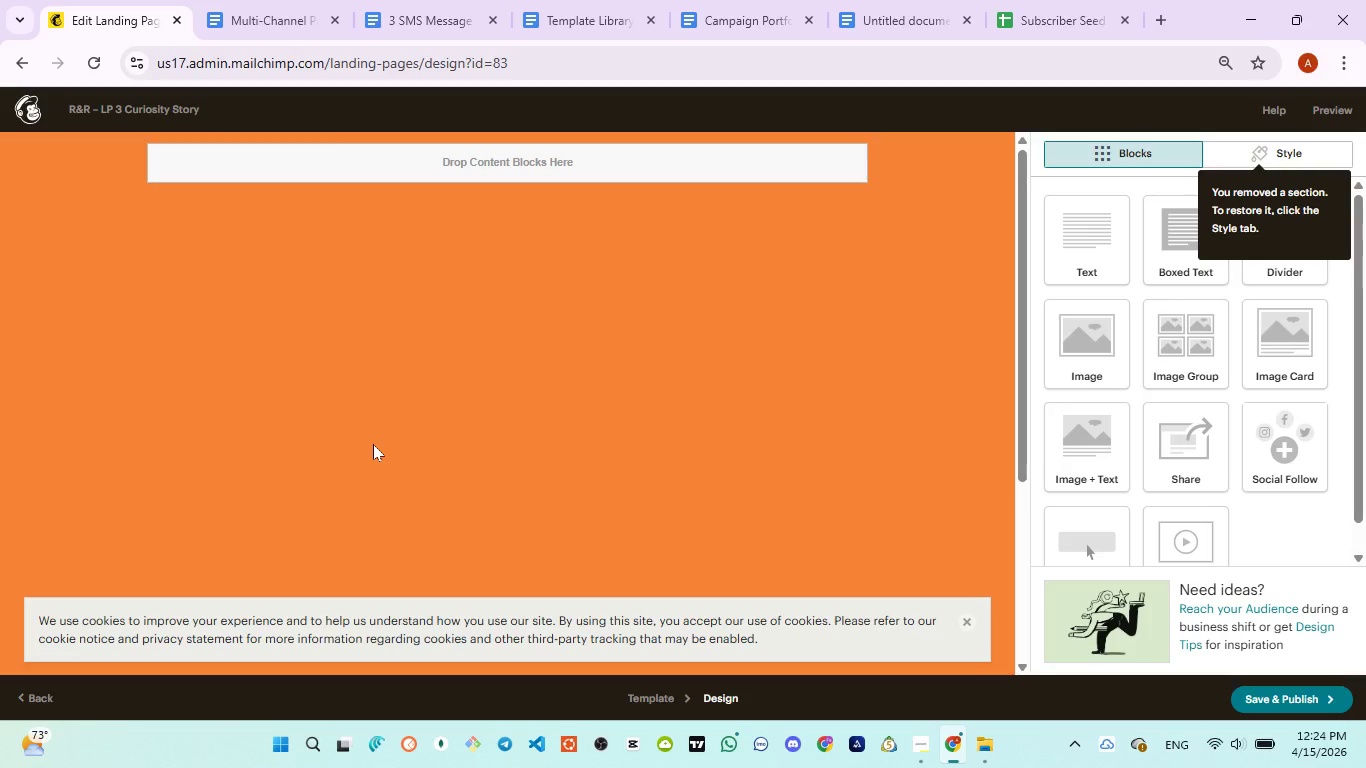 
key(Control+Z)
 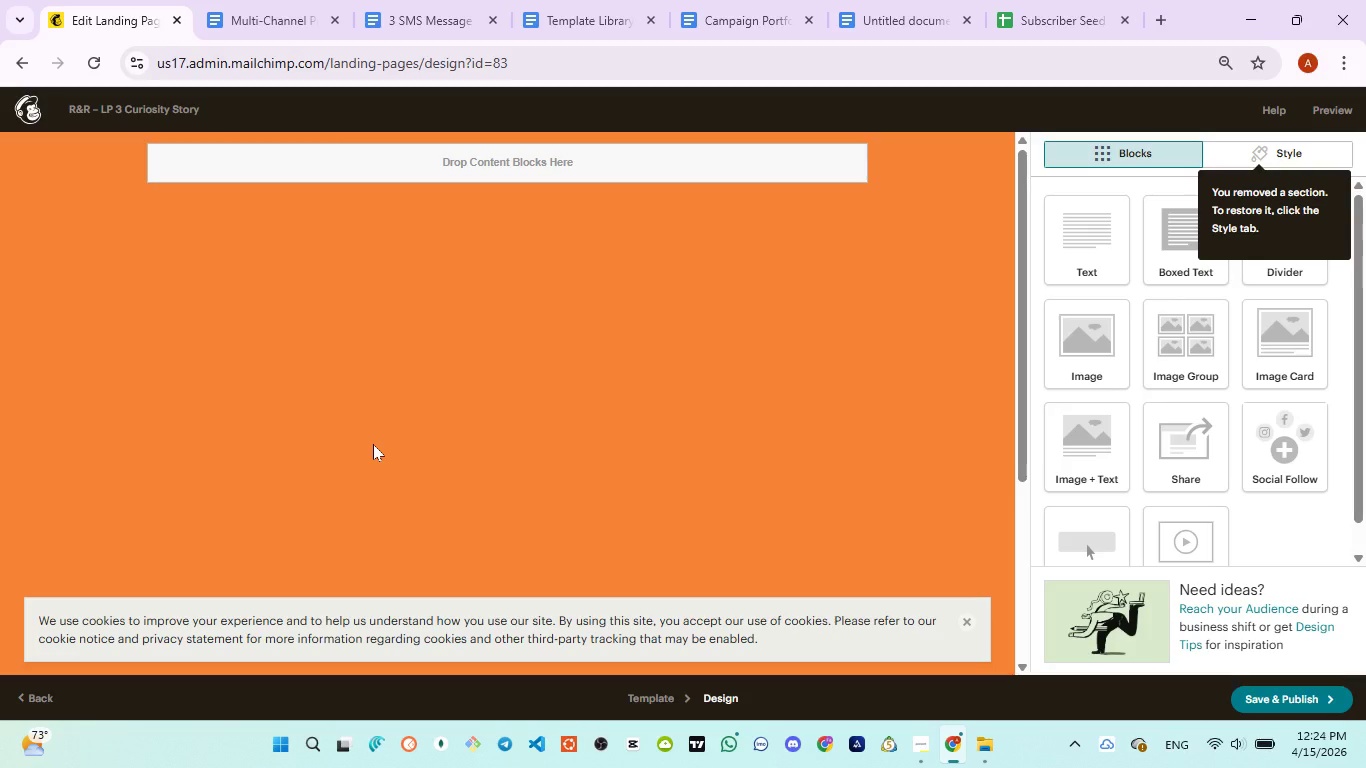 
scroll: coordinate [373, 444], scroll_direction: up, amount: 4.0
 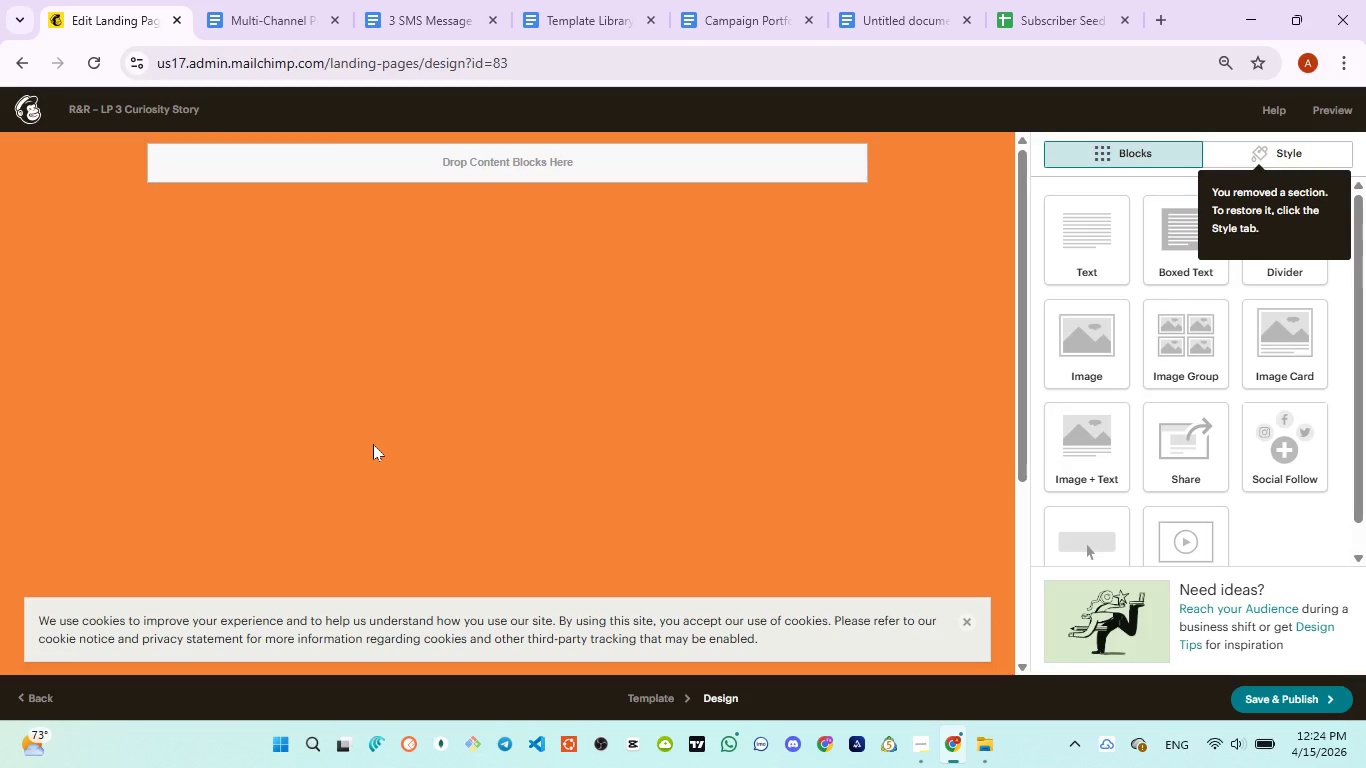 
key(Control+Z)
 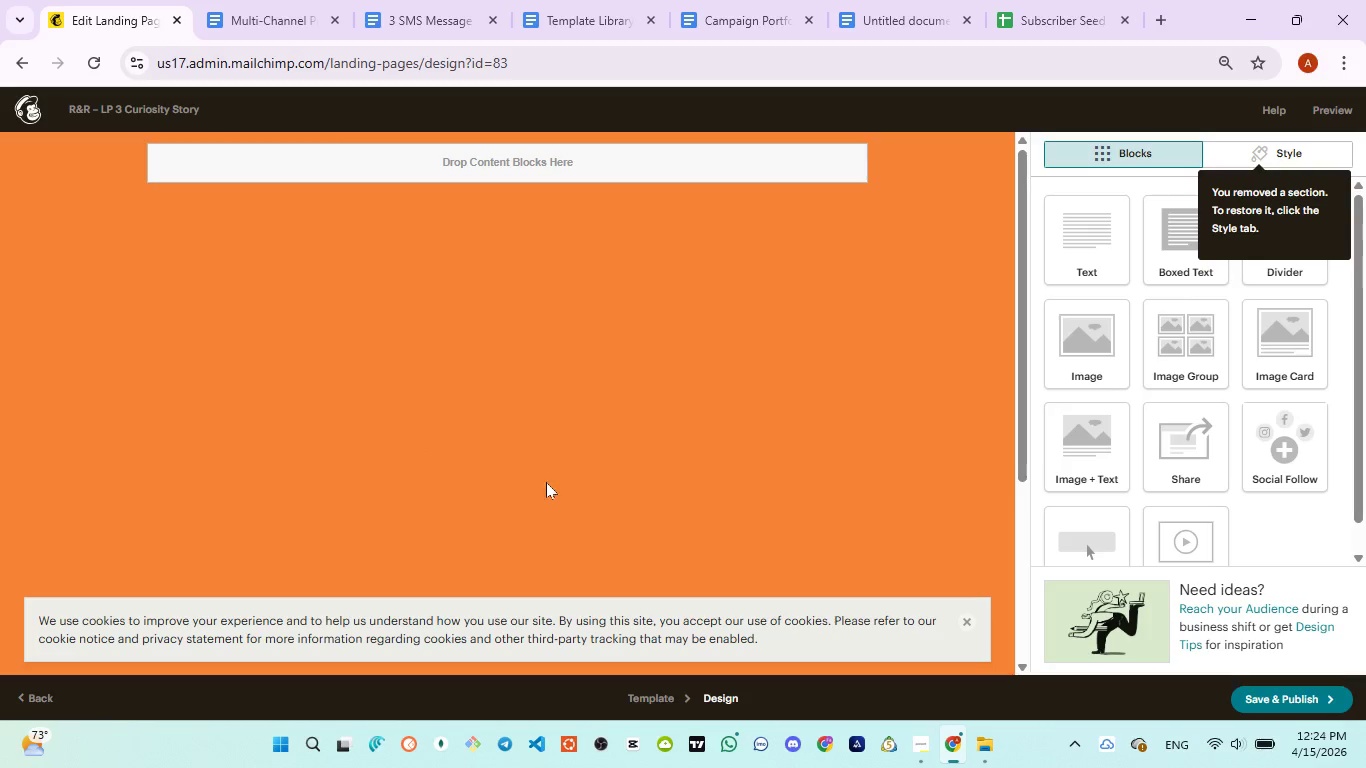 
key(Control+Z)
 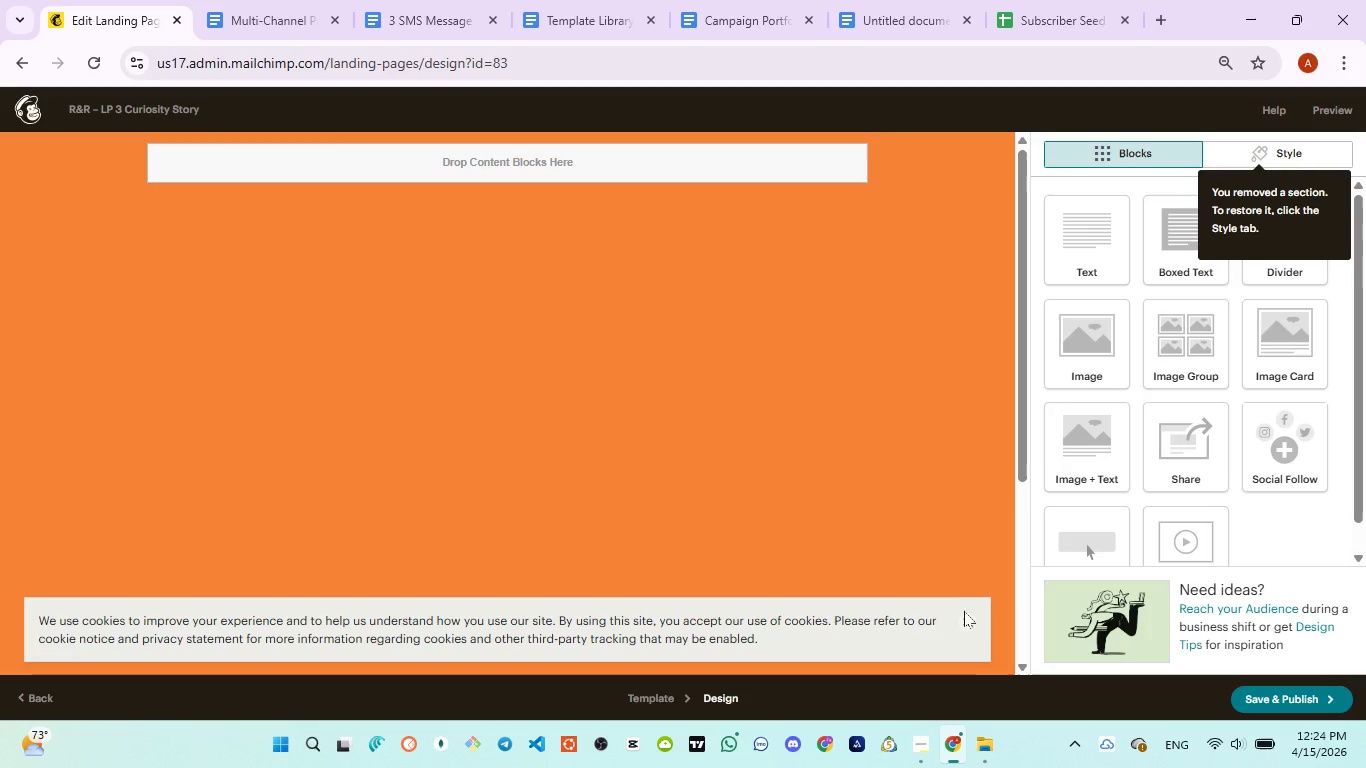 
left_click([967, 620])
 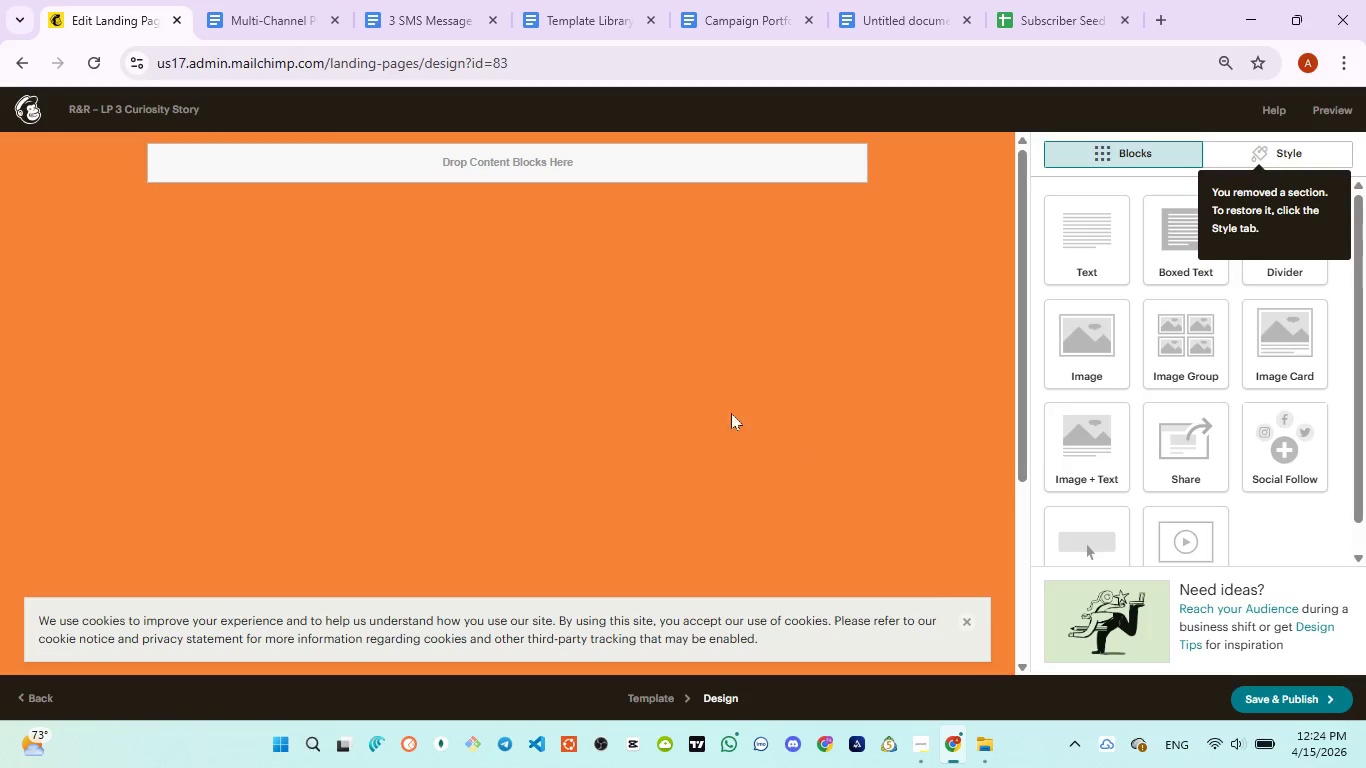 
scroll: coordinate [1143, 623], scroll_direction: up, amount: 12.0
 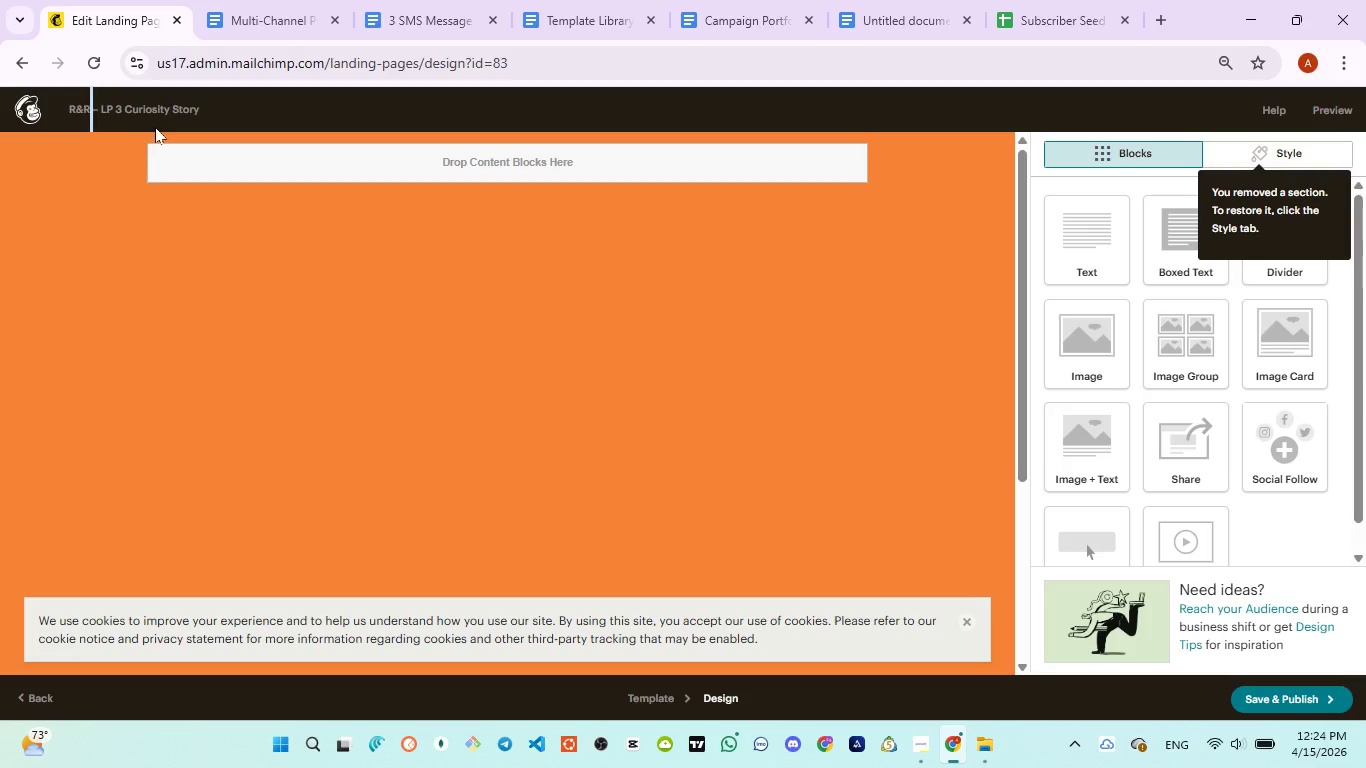 
left_click_drag(start_coordinate=[680, 260], to_coordinate=[653, 278])
 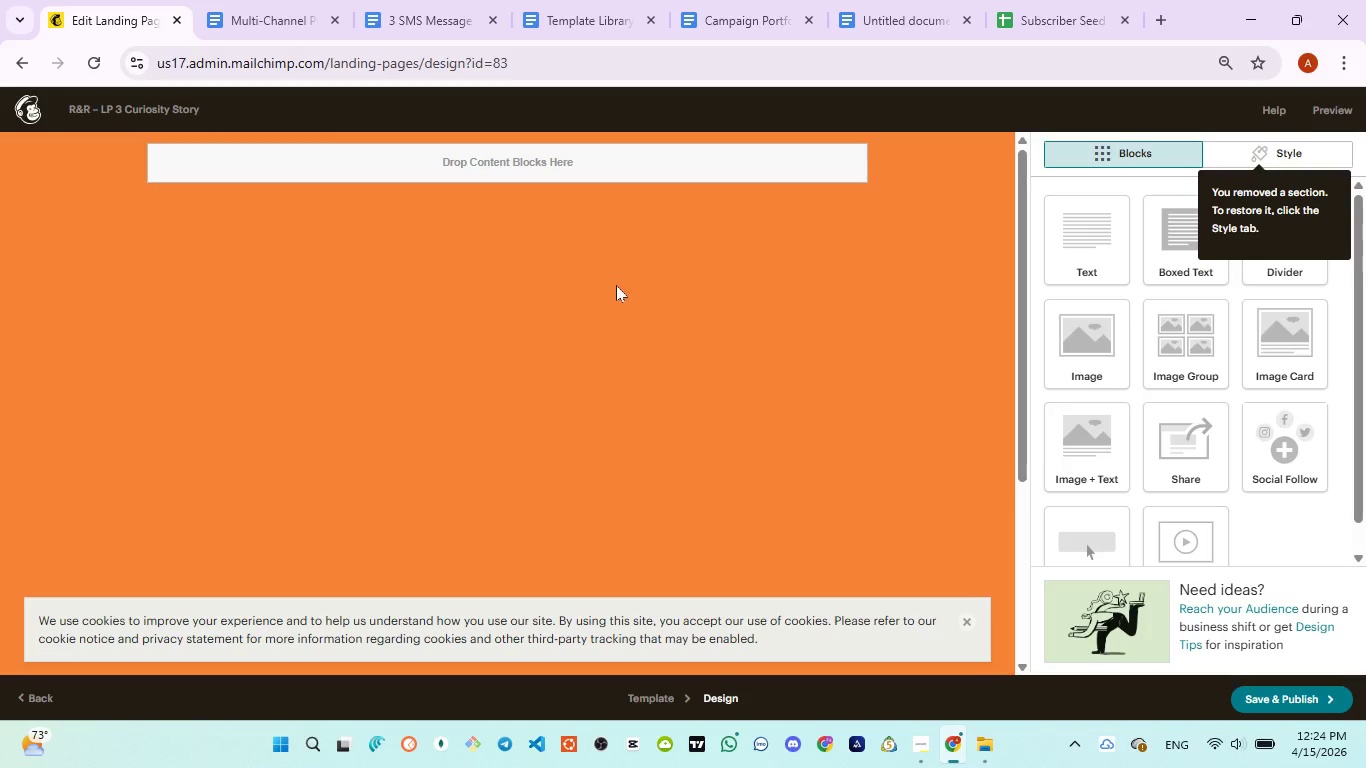 
scroll: coordinate [759, 205], scroll_direction: up, amount: 5.0
 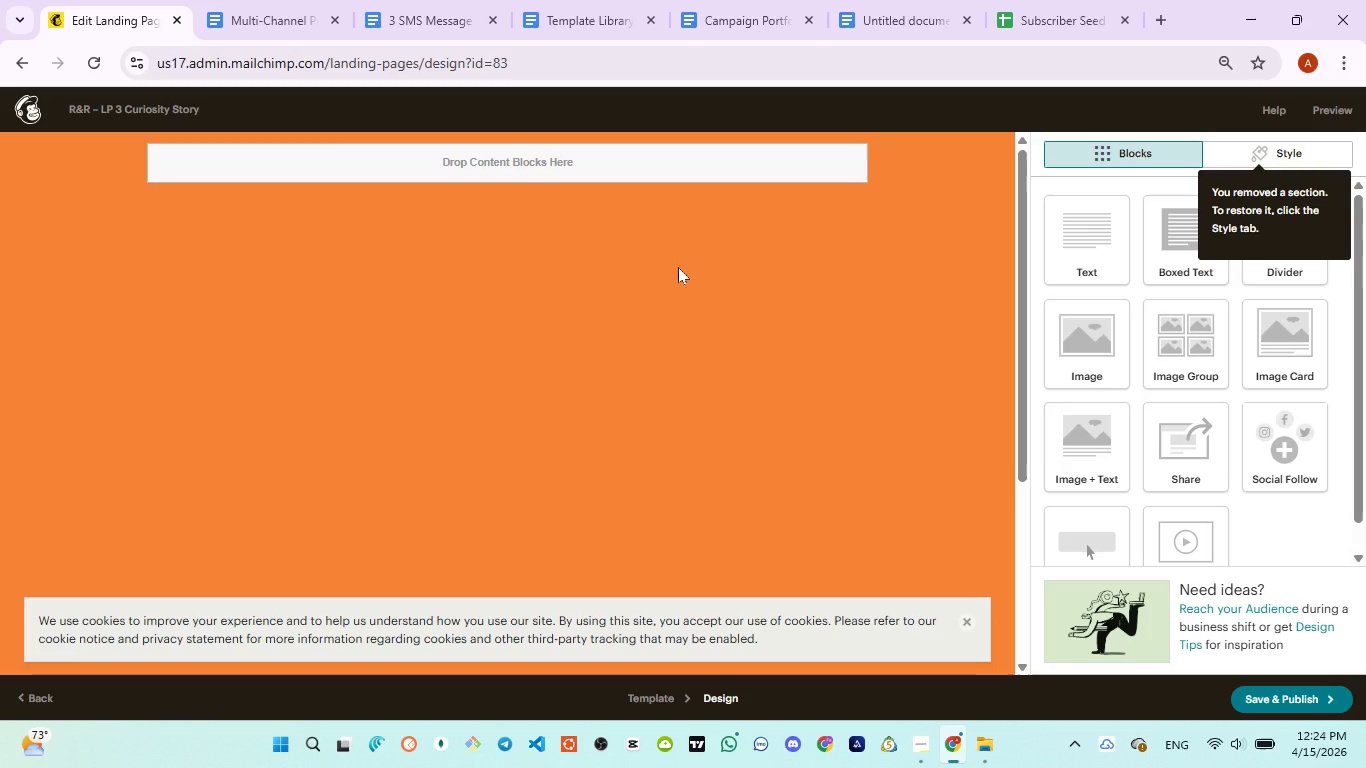 
left_click_drag(start_coordinate=[621, 278], to_coordinate=[616, 285])
 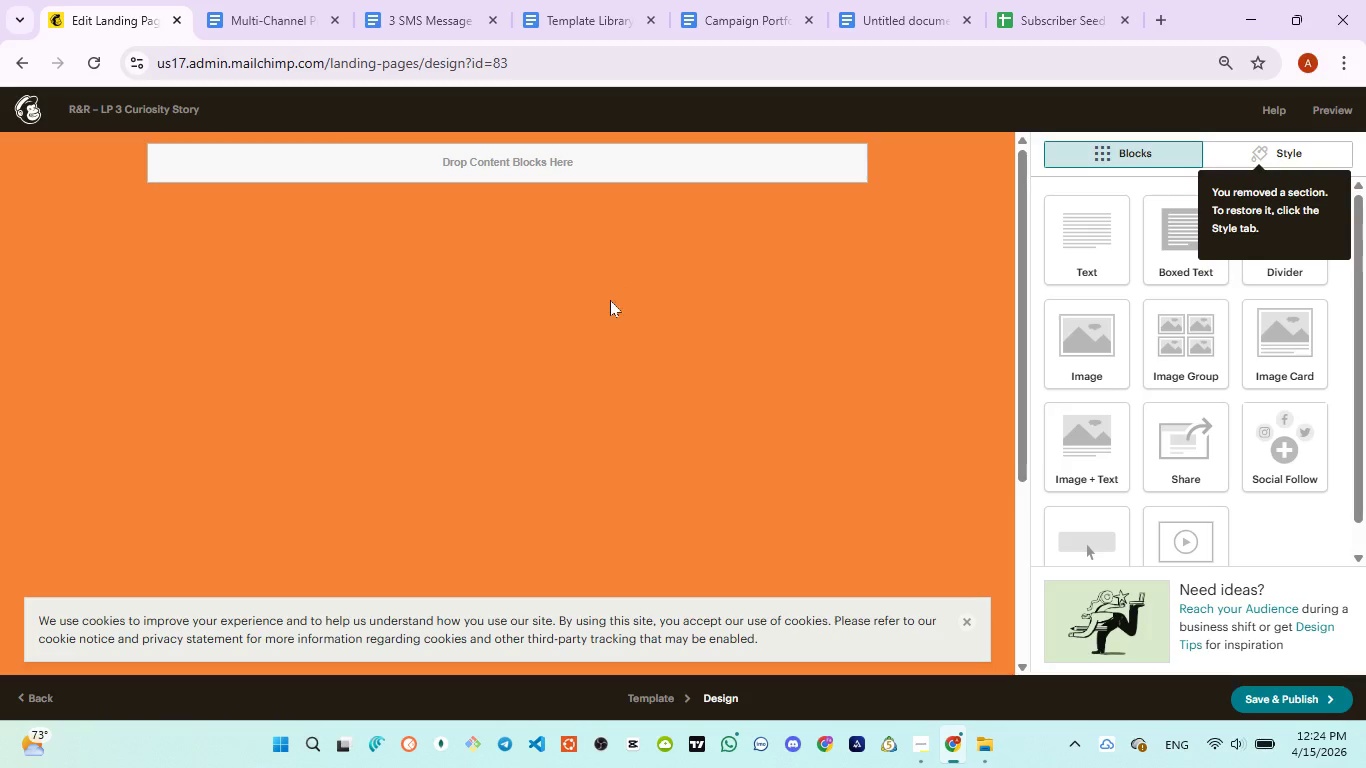 
left_click_drag(start_coordinate=[616, 285], to_coordinate=[497, 353])
 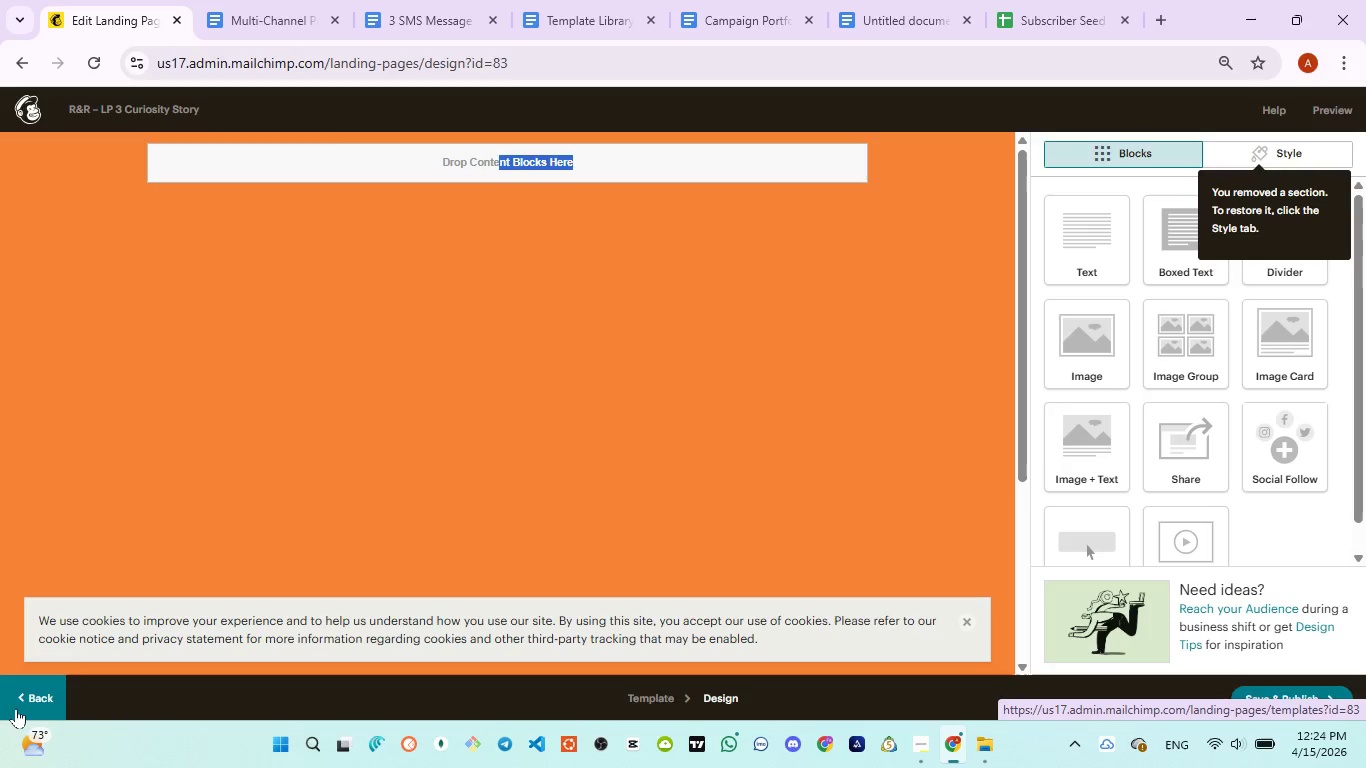 
left_click([16, 699])
 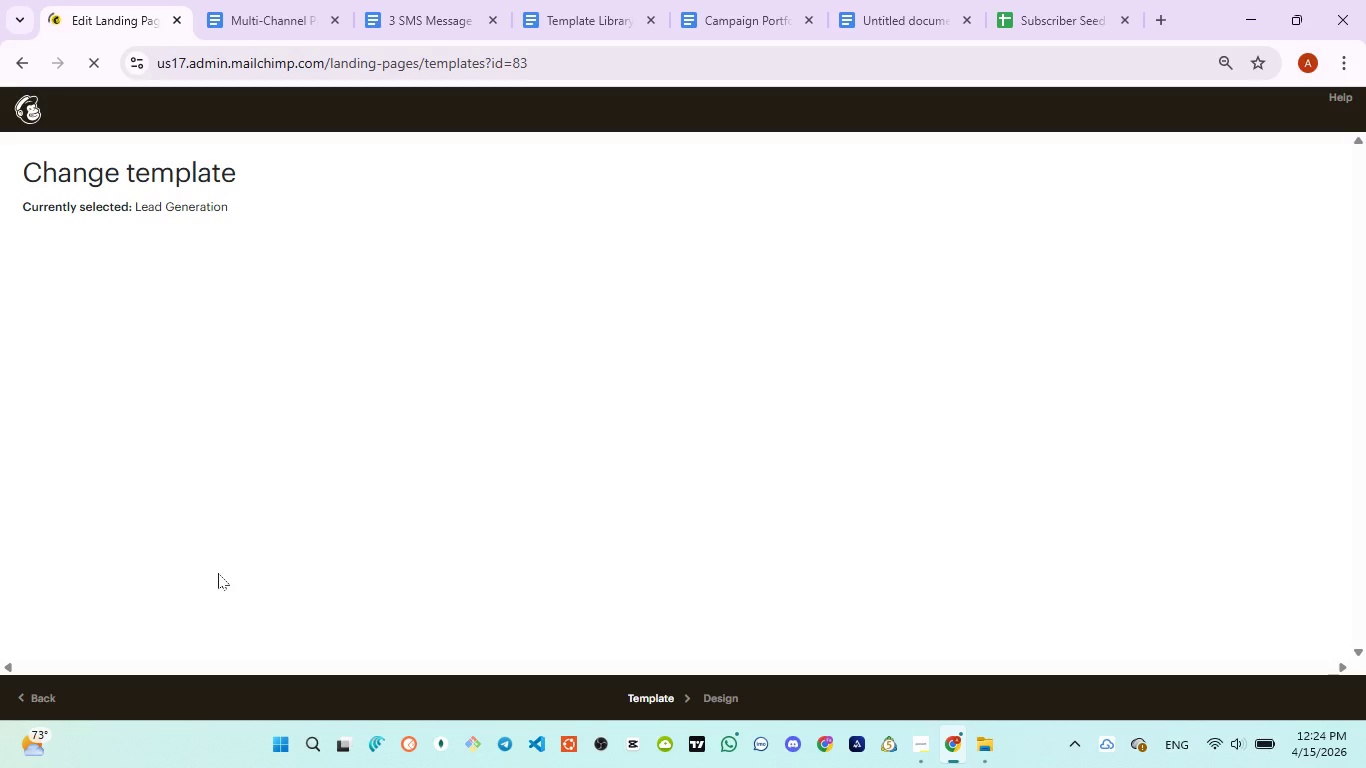 
mouse_move([222, 403])
 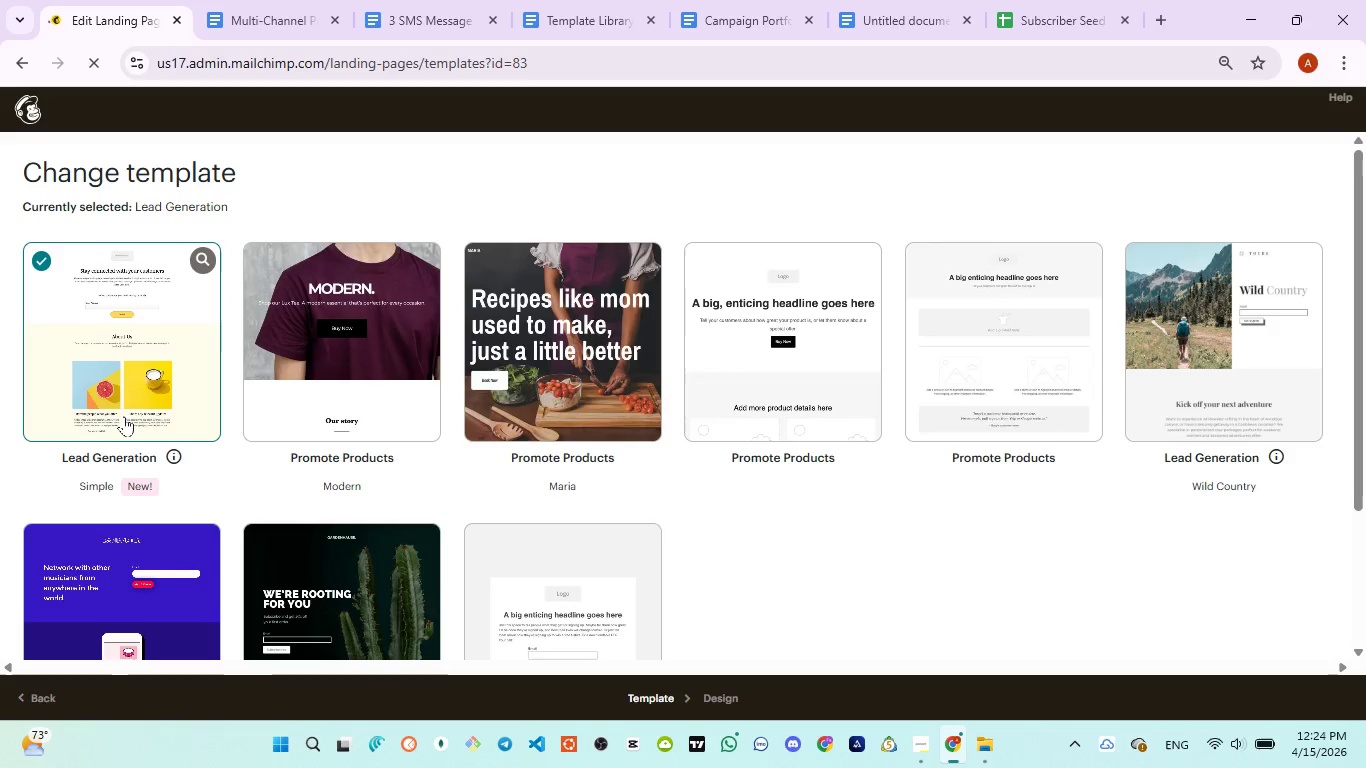 
left_click([124, 416])
 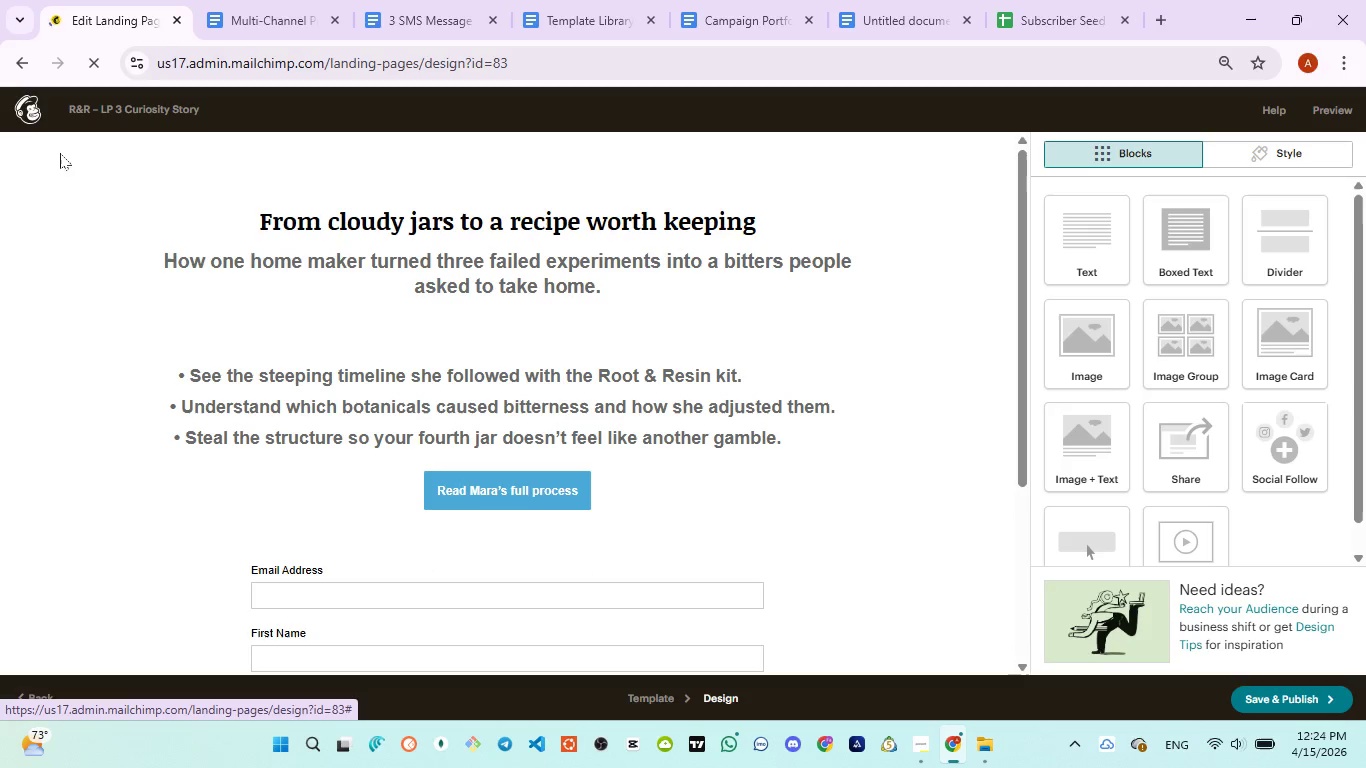 
wait(5.27)
 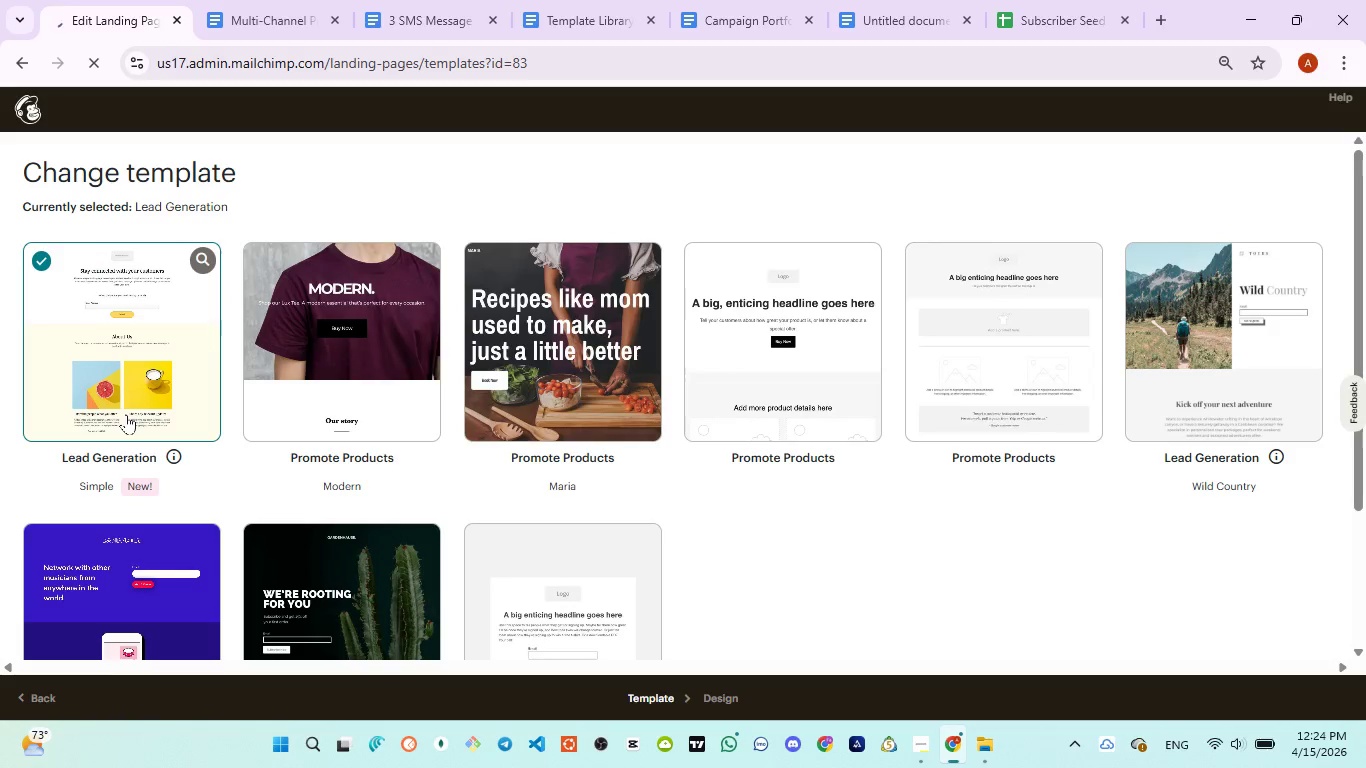 
scroll: coordinate [375, 418], scroll_direction: down, amount: 7.0
 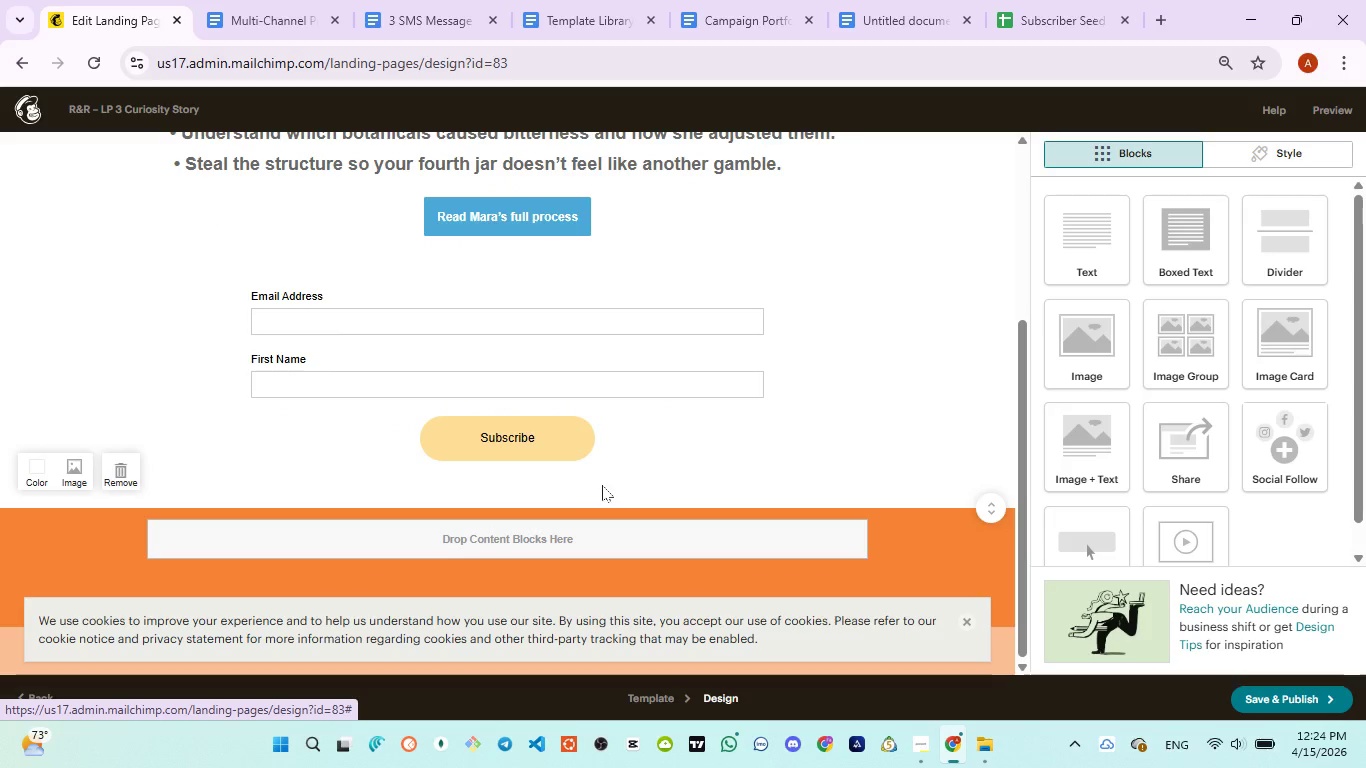 
scroll: coordinate [605, 483], scroll_direction: up, amount: 8.0
 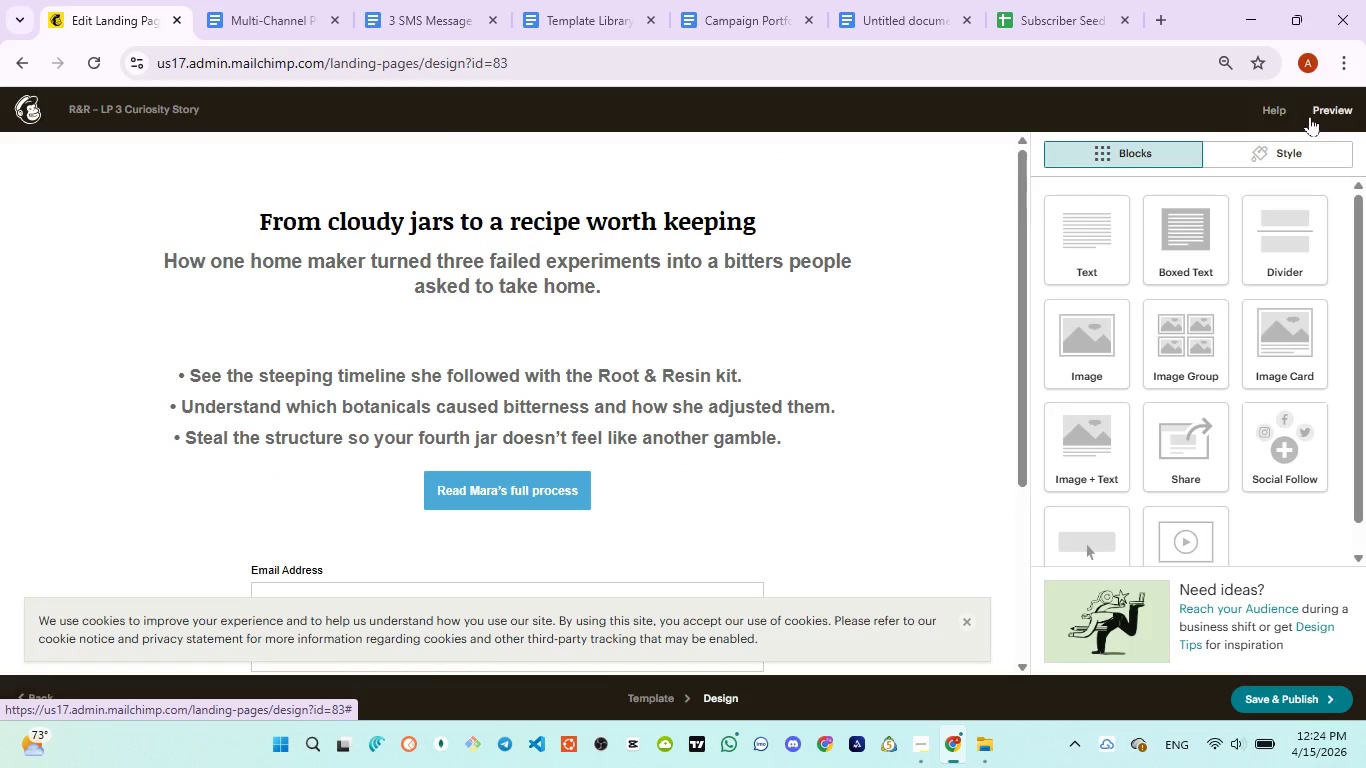 
left_click([1312, 116])
 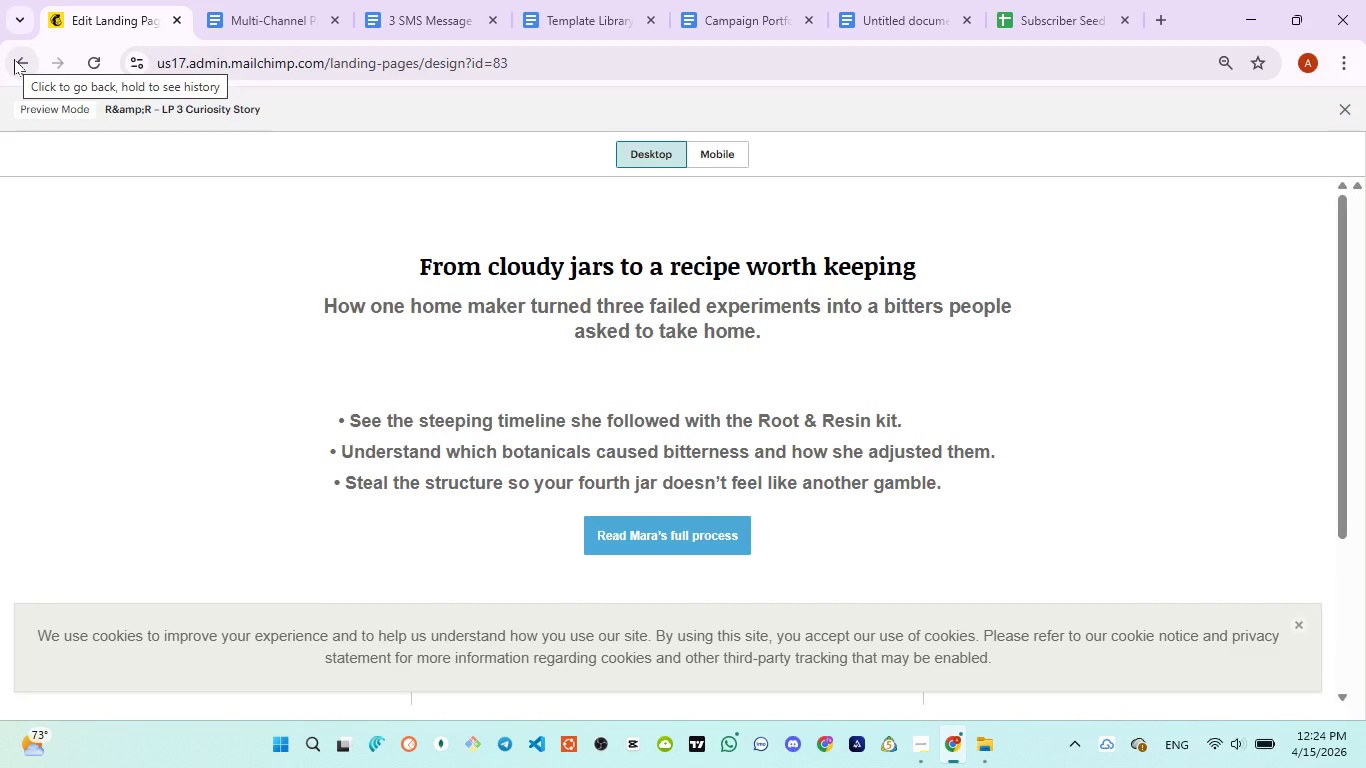 
wait(6.69)
 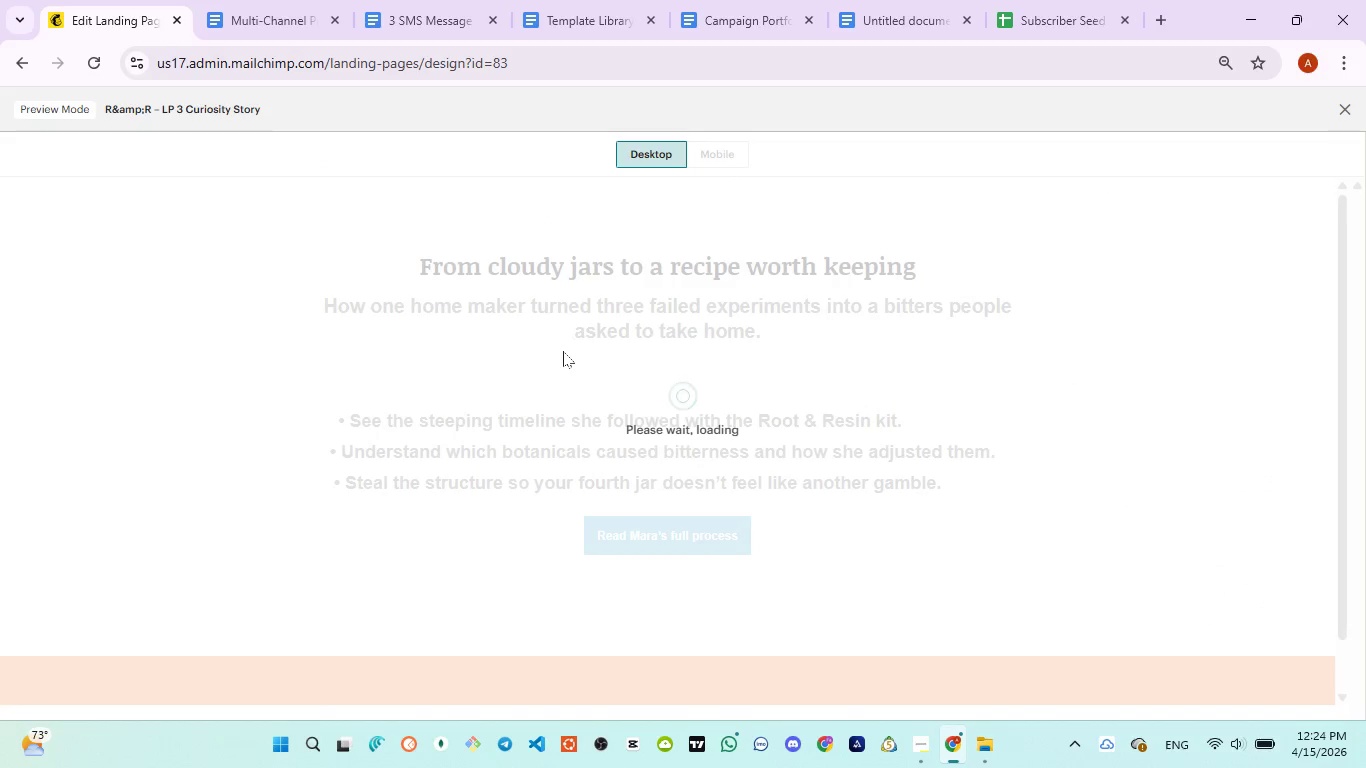 
left_click([14, 59])
 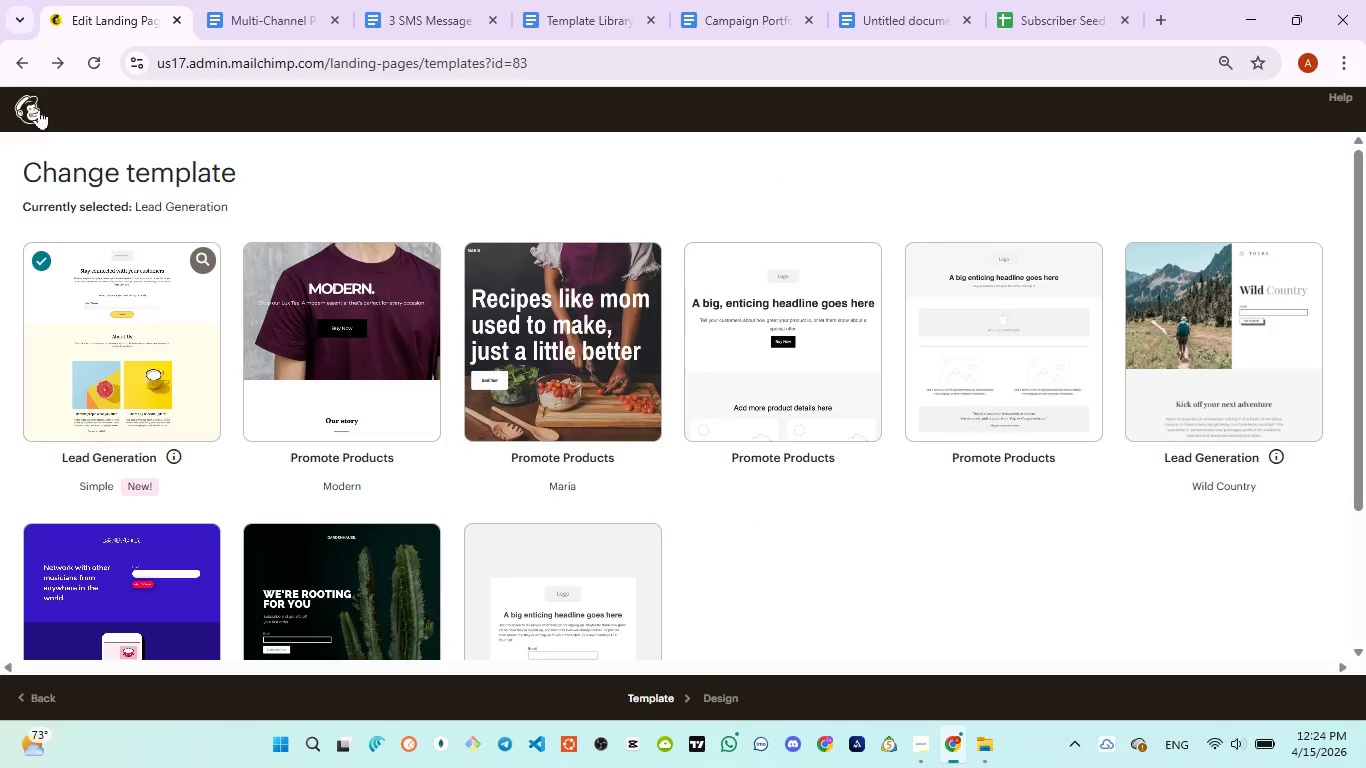 
wait(5.81)
 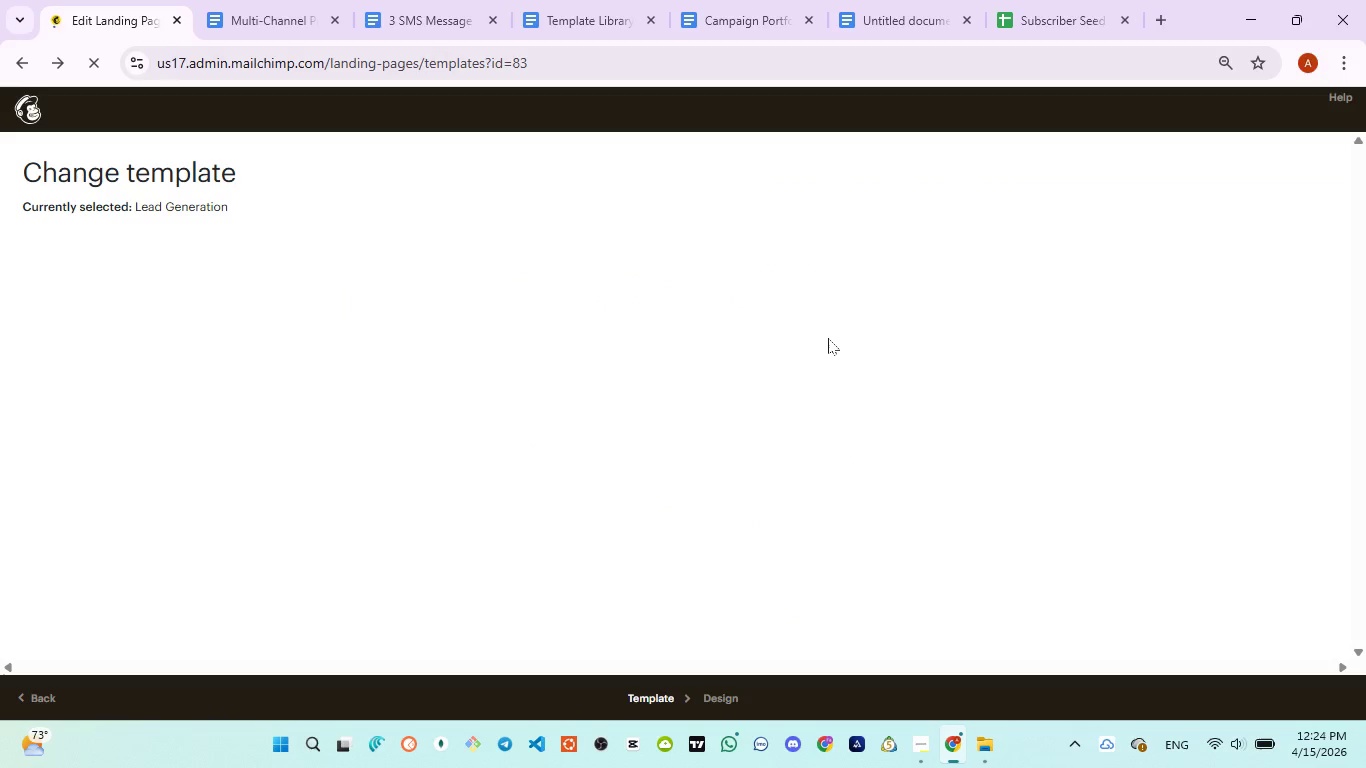 
left_click([28, 116])
 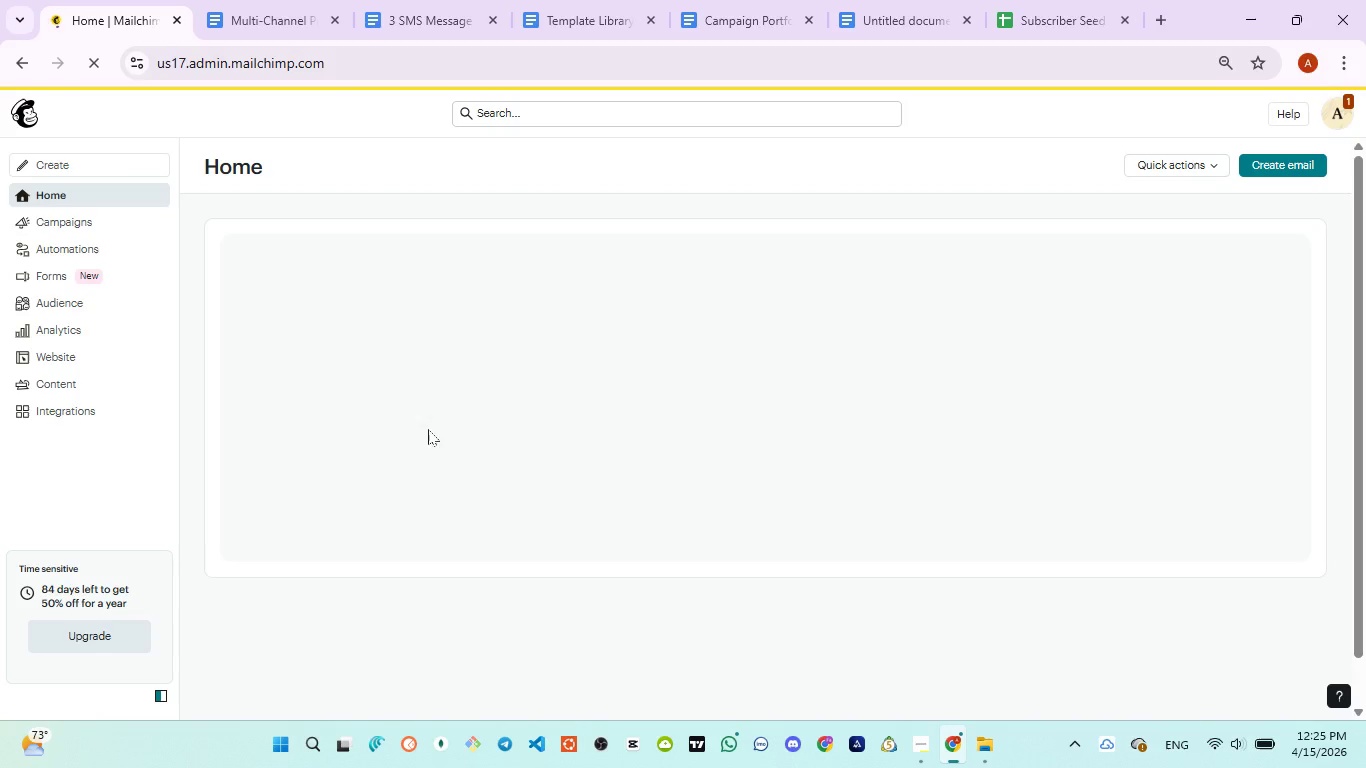 
wait(17.23)
 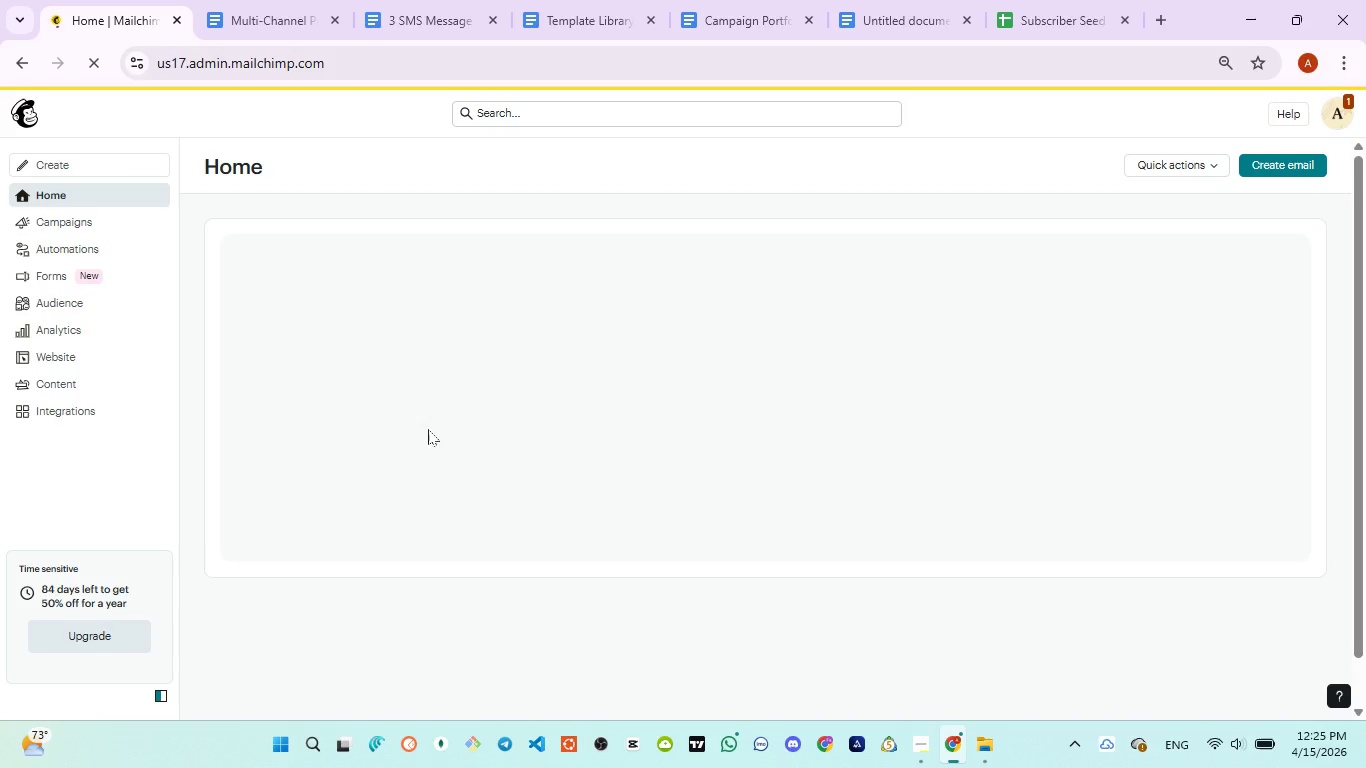 
mouse_move([54, 237])
 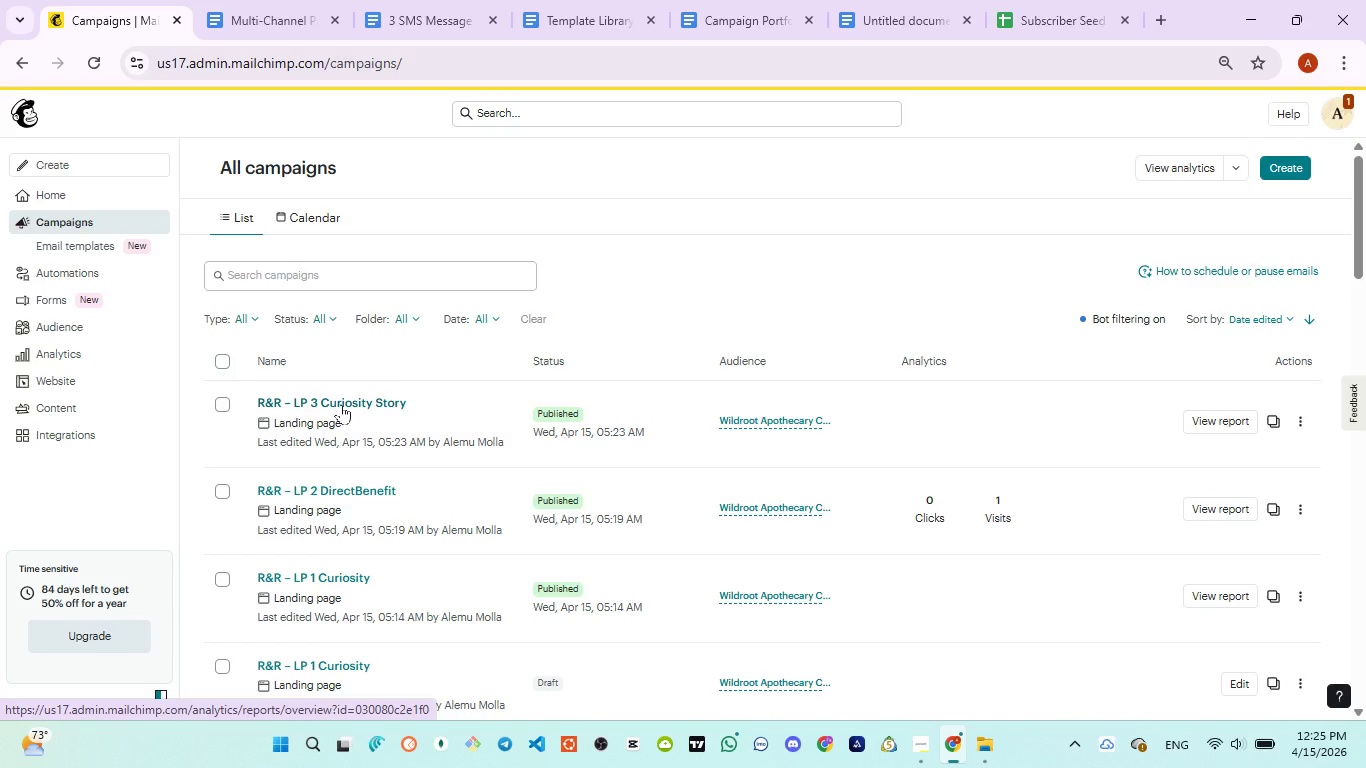 
wait(5.92)
 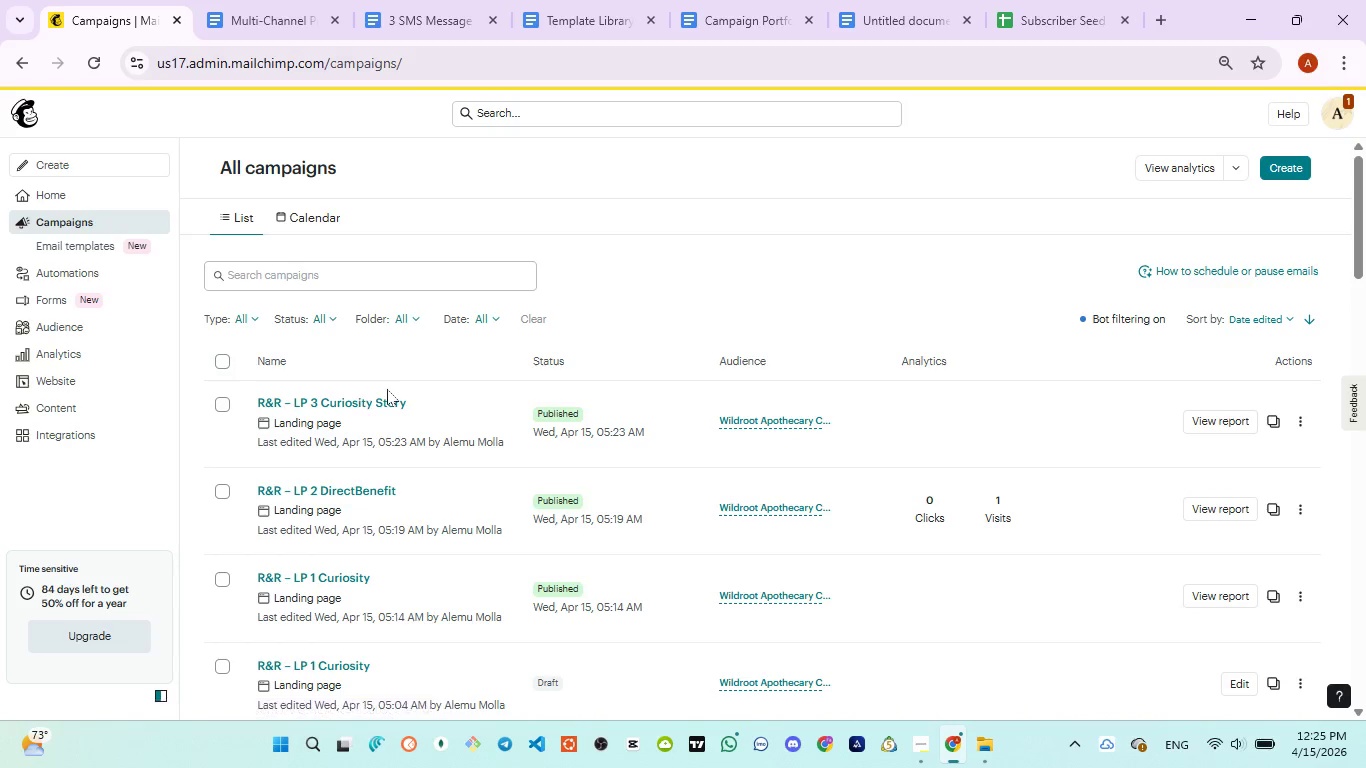 
left_click([341, 404])
 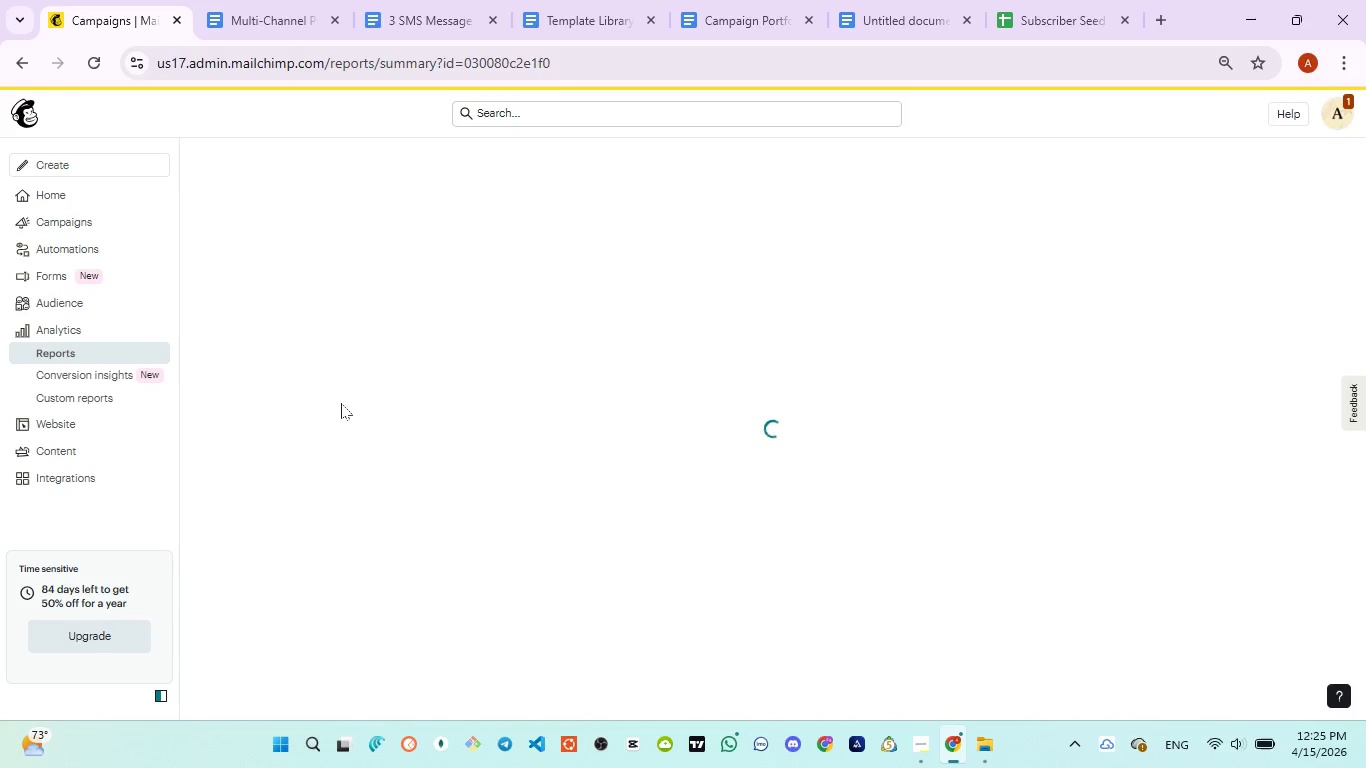 
wait(8.66)
 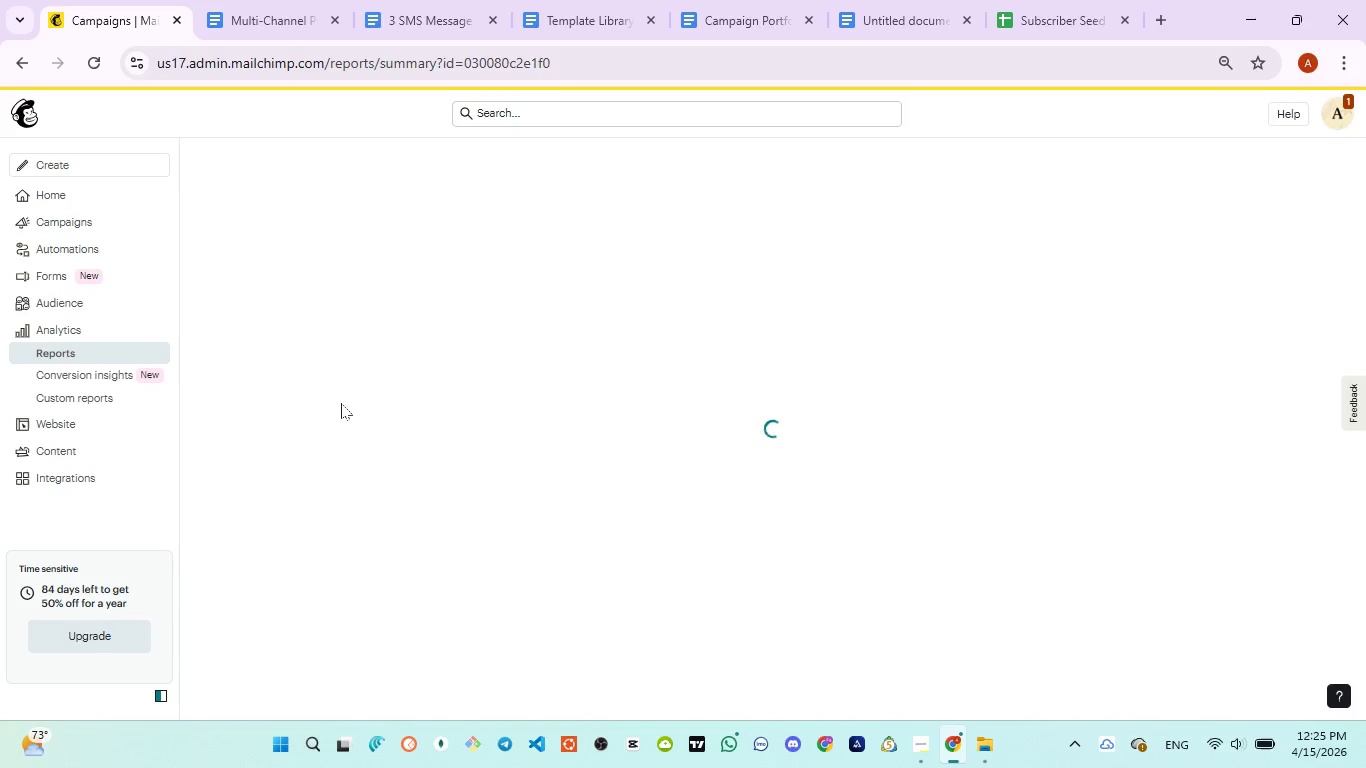 
left_click([946, 315])
 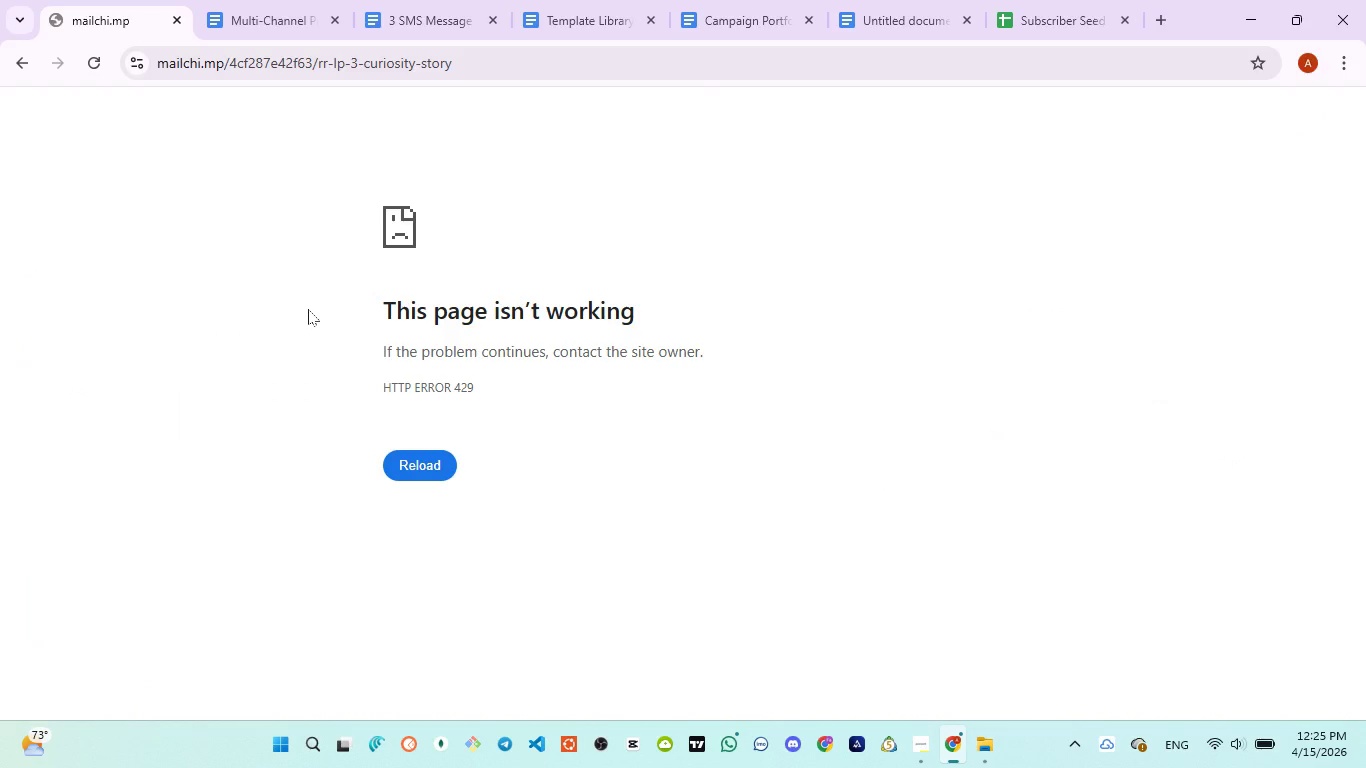 
wait(6.52)
 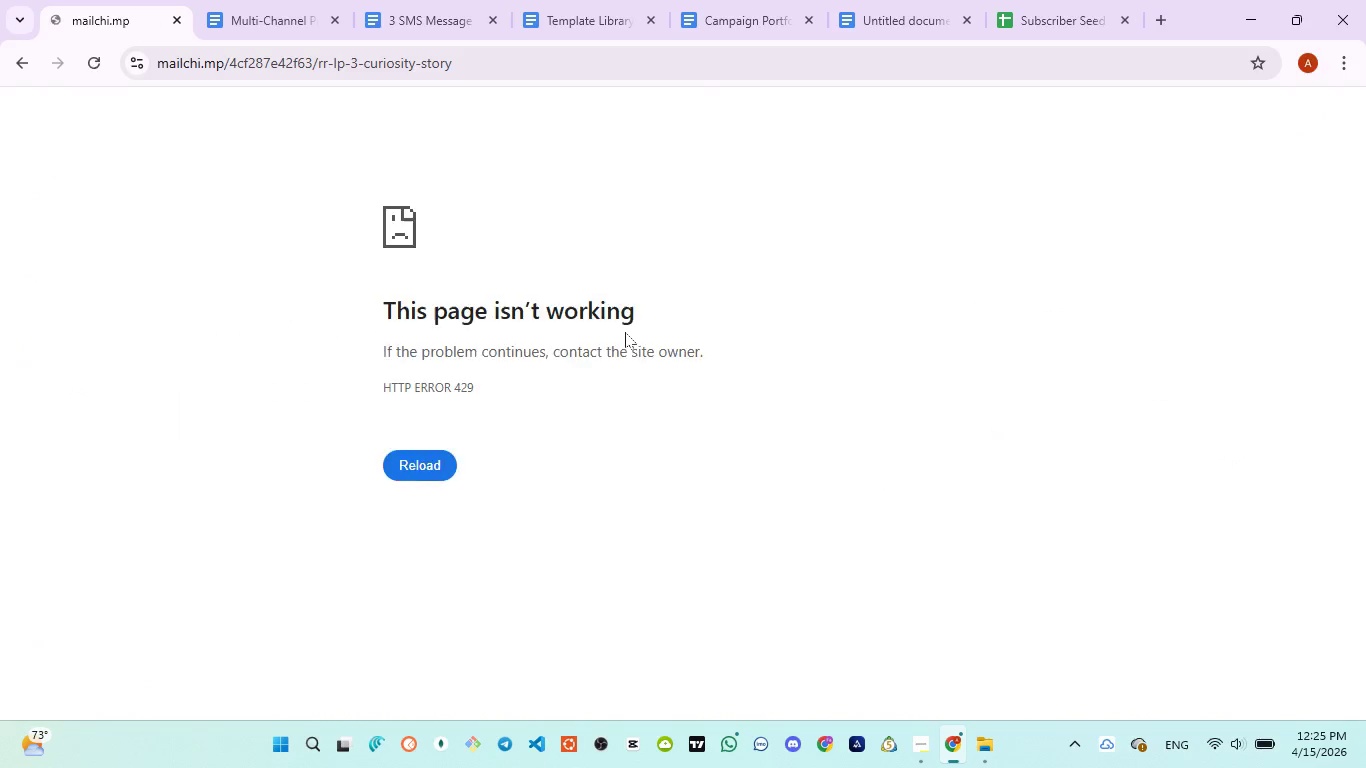 
left_click([97, 67])
 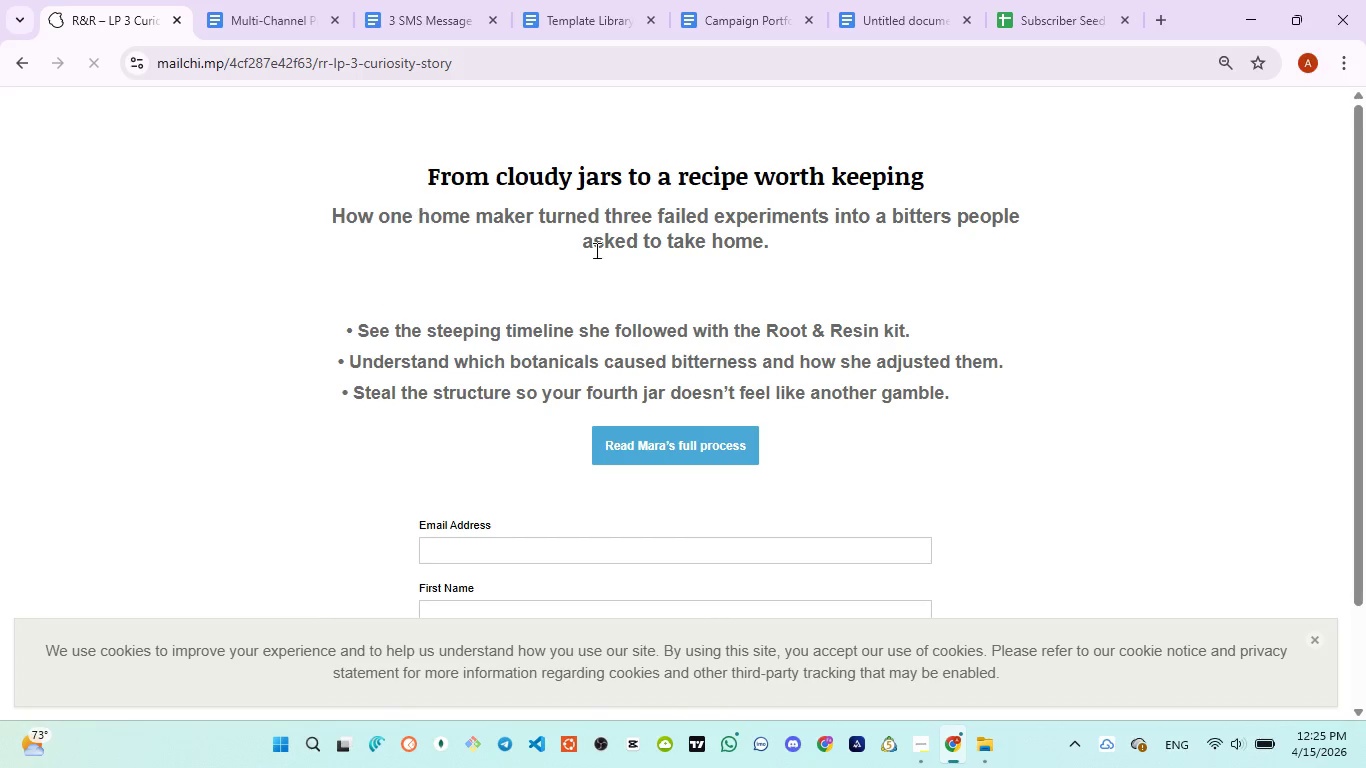 
scroll: coordinate [768, 279], scroll_direction: up, amount: 2.0
 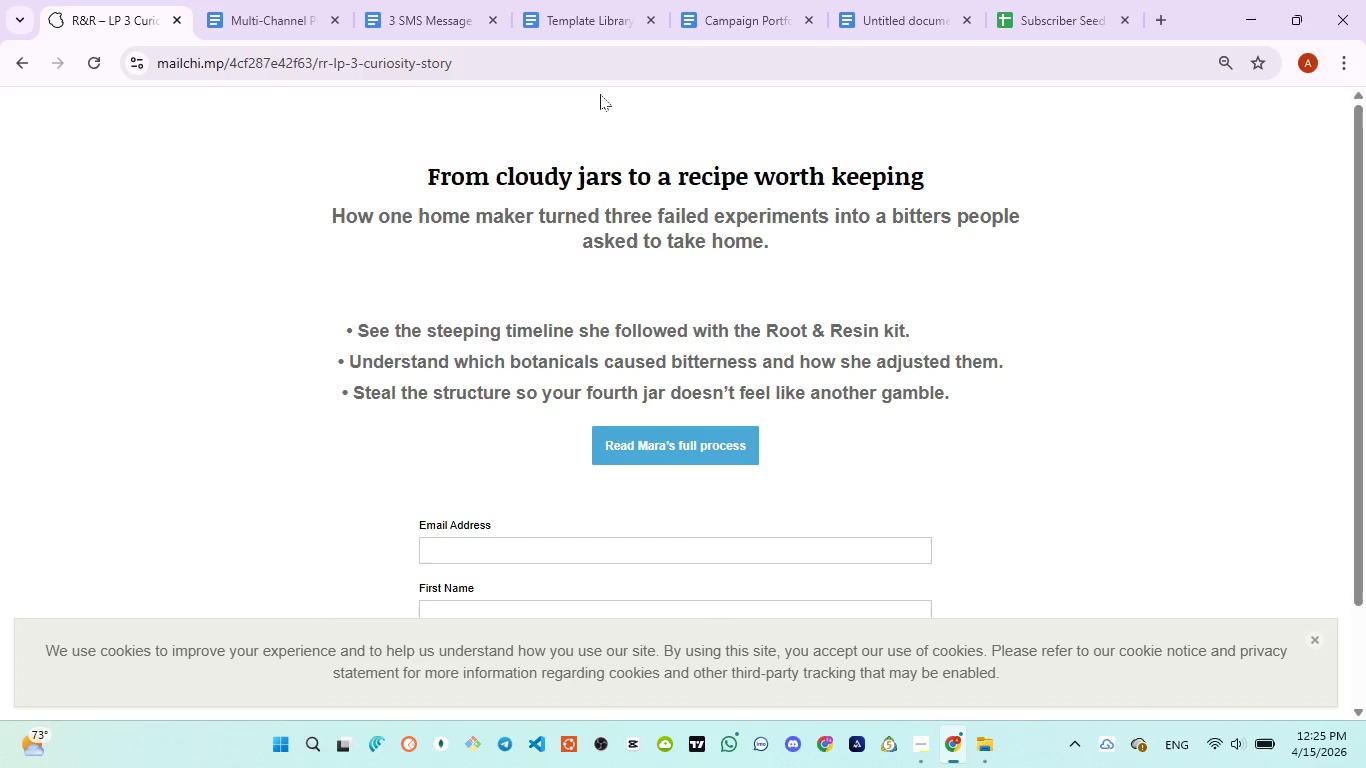 
left_click([579, 72])
 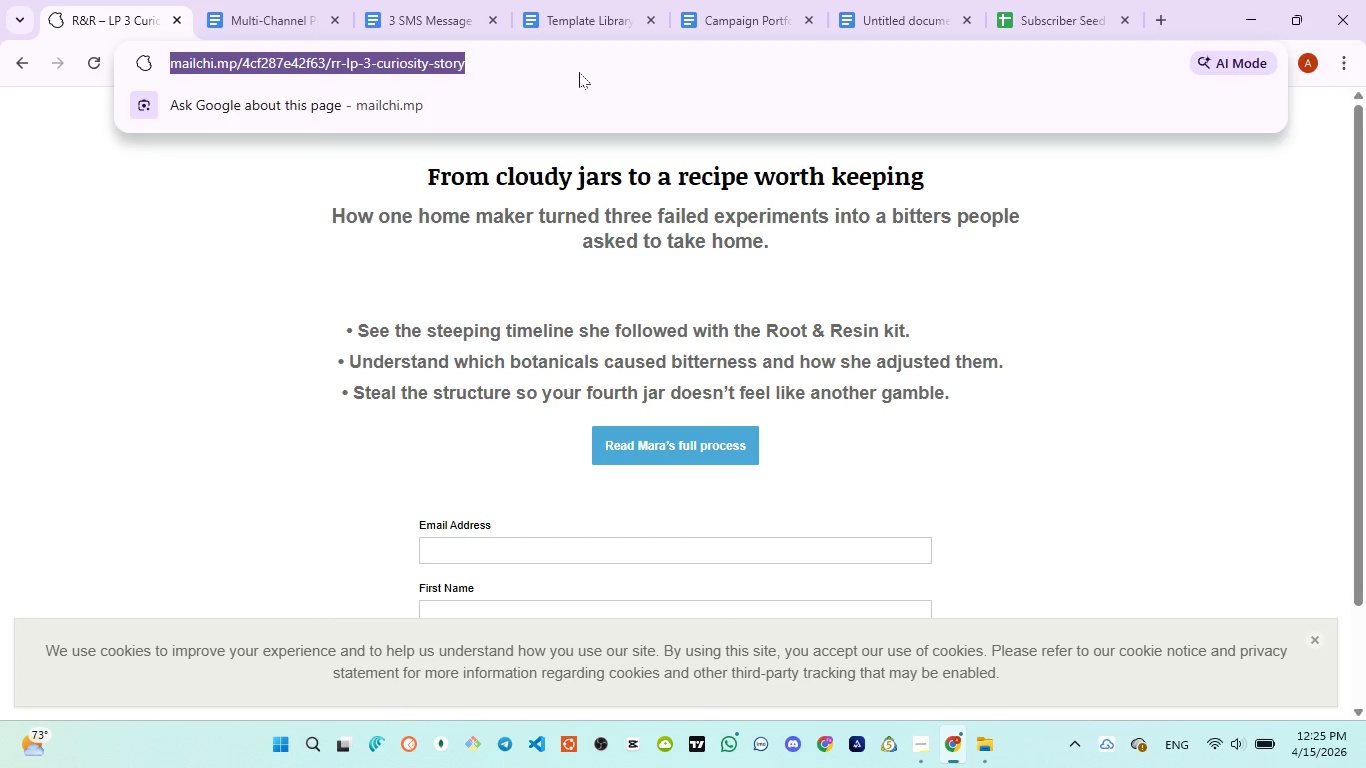 
key(Control+C)
 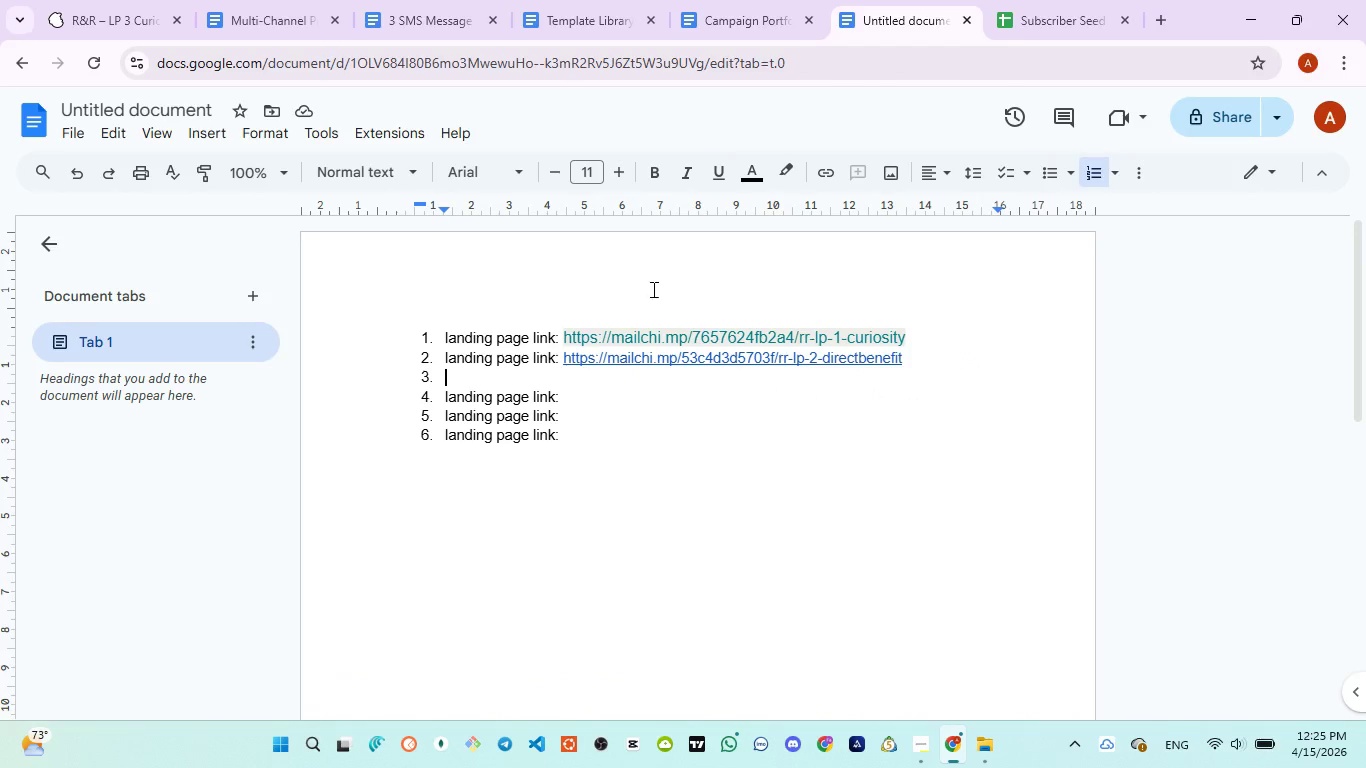 
left_click([590, 390])
 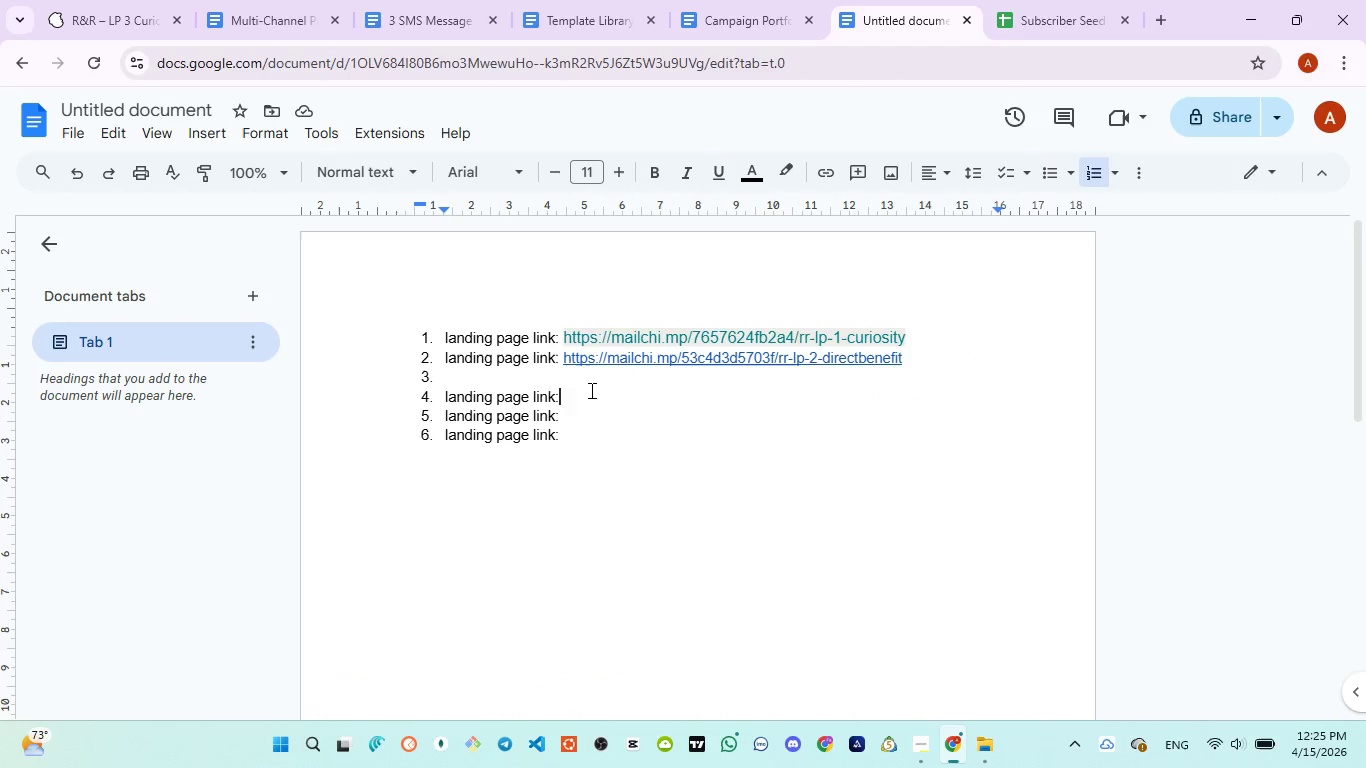 
key(Space)
 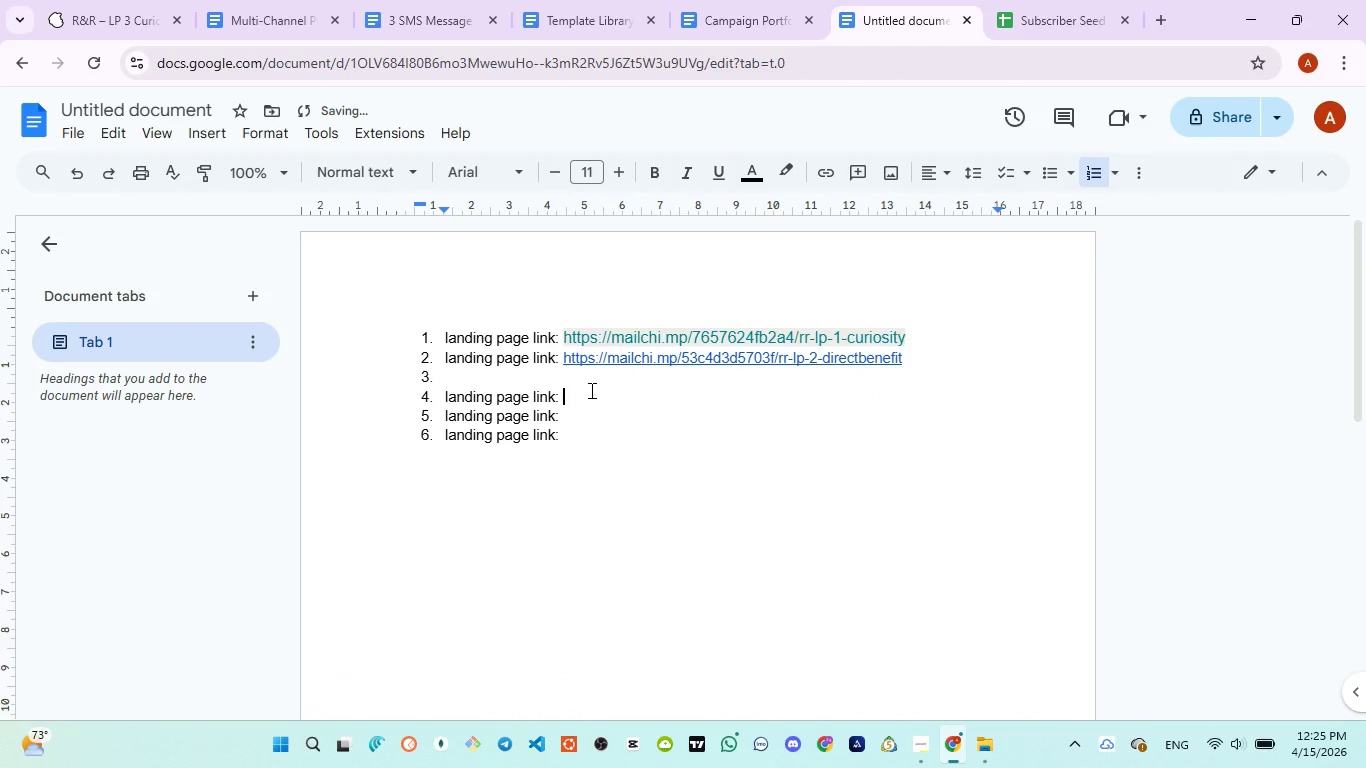 
key(Control+V)
 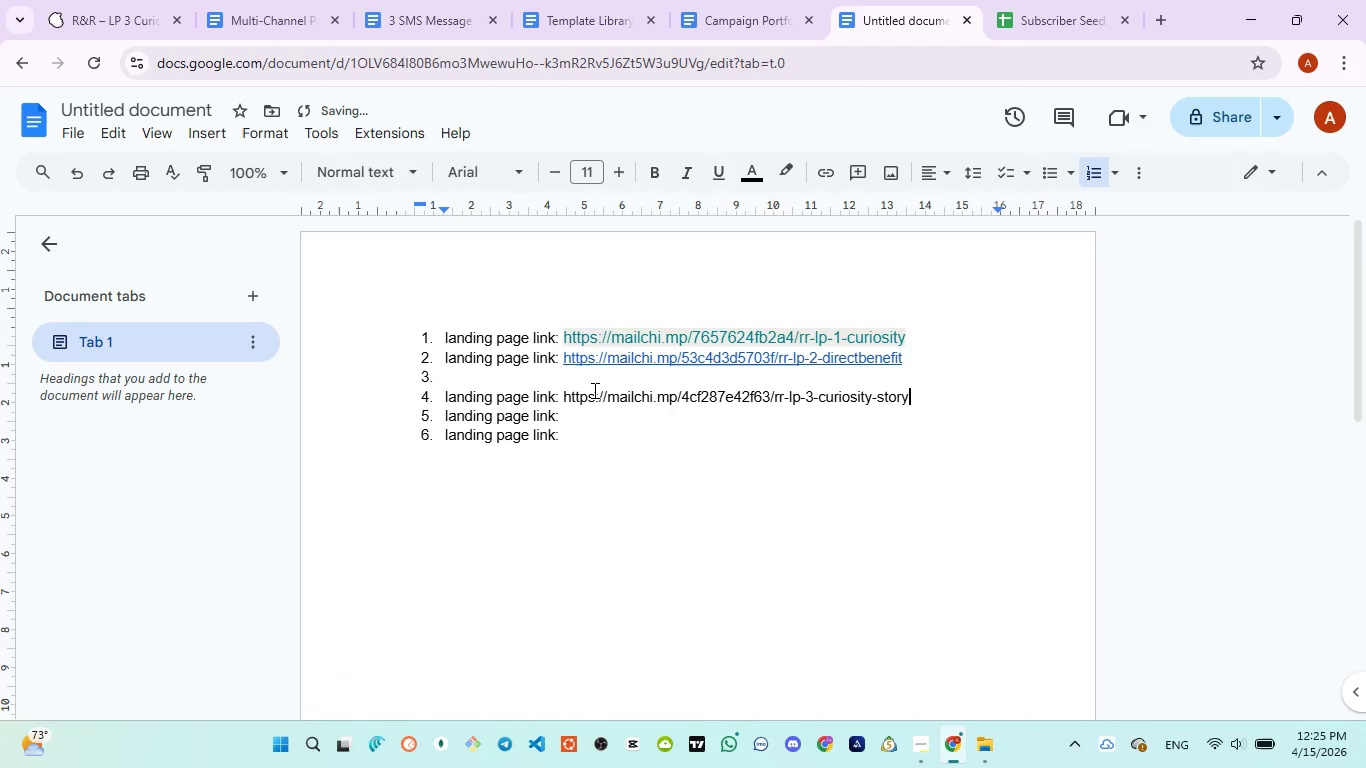 
key(Enter)
 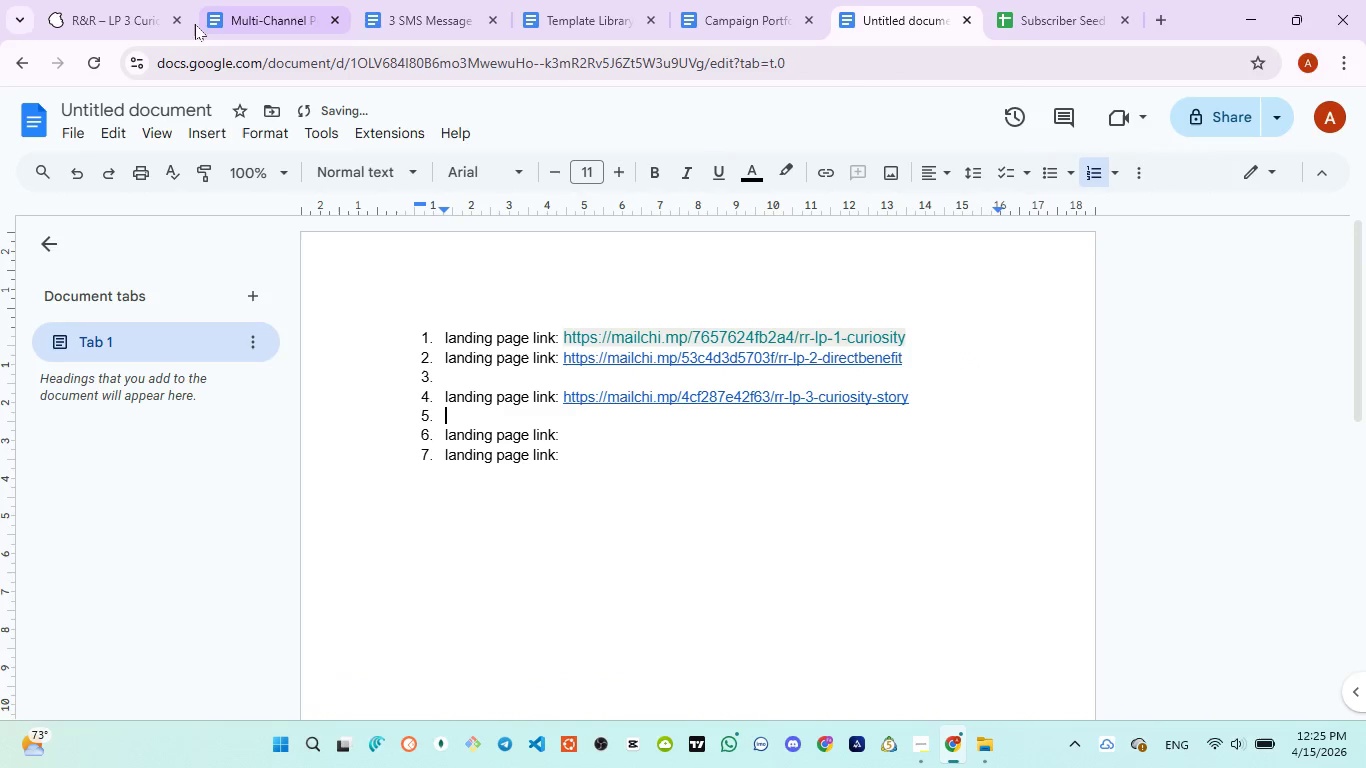 
left_click([113, 18])
 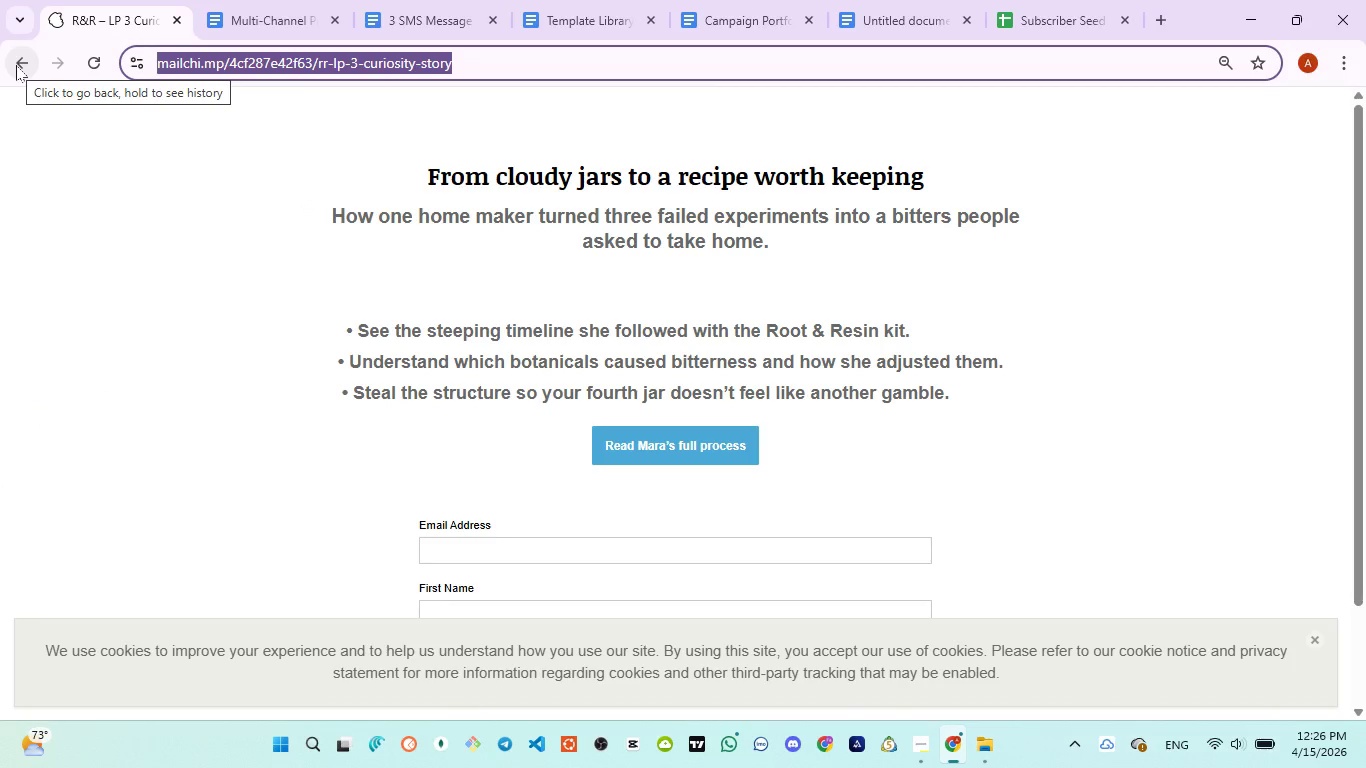 
left_click([16, 64])
 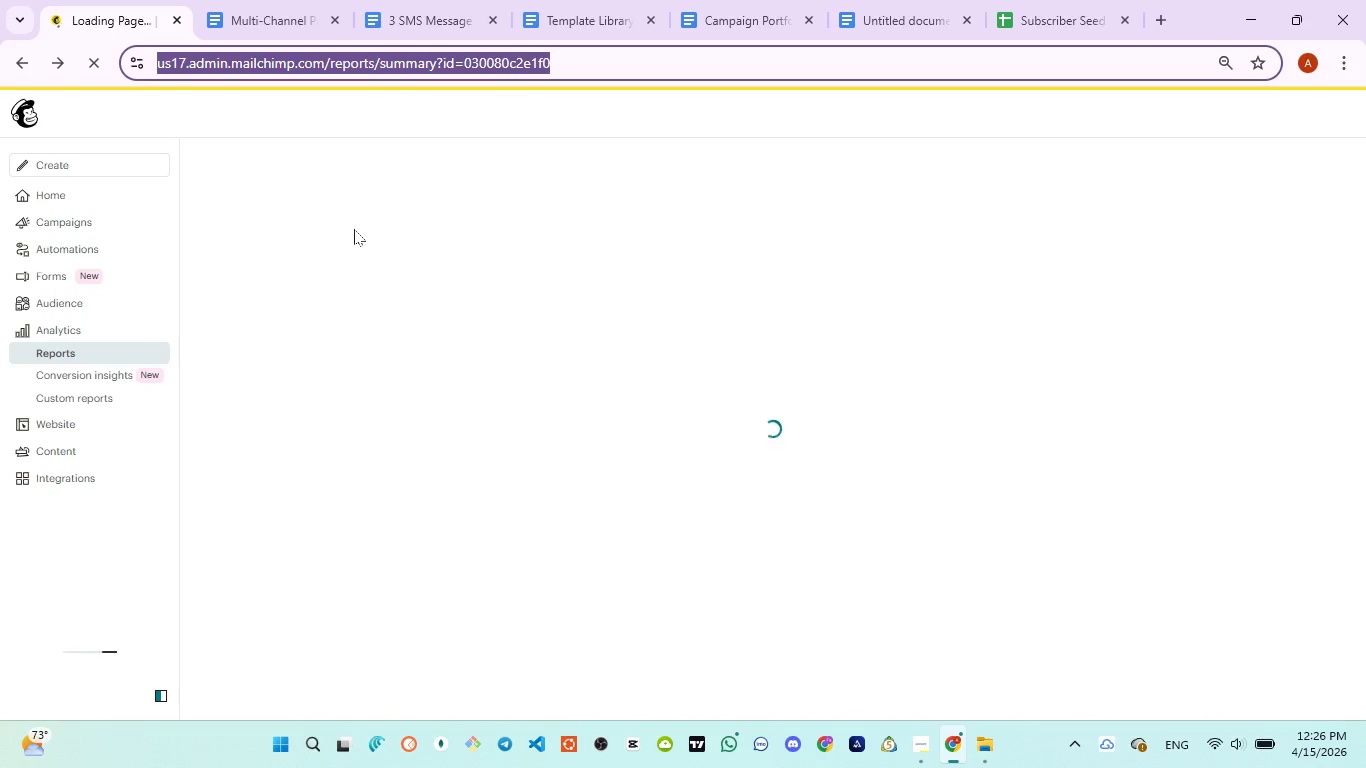 
wait(10.59)
 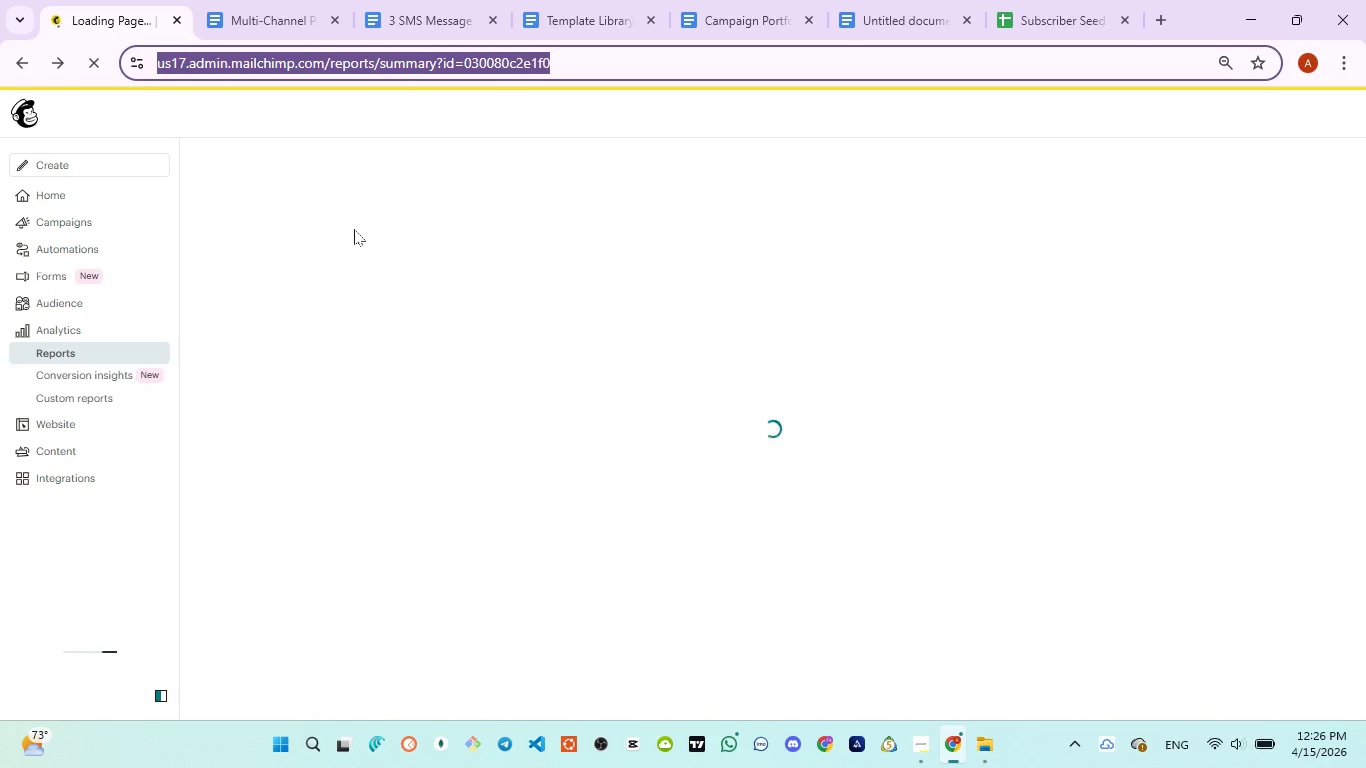 
left_click([77, 226])
 